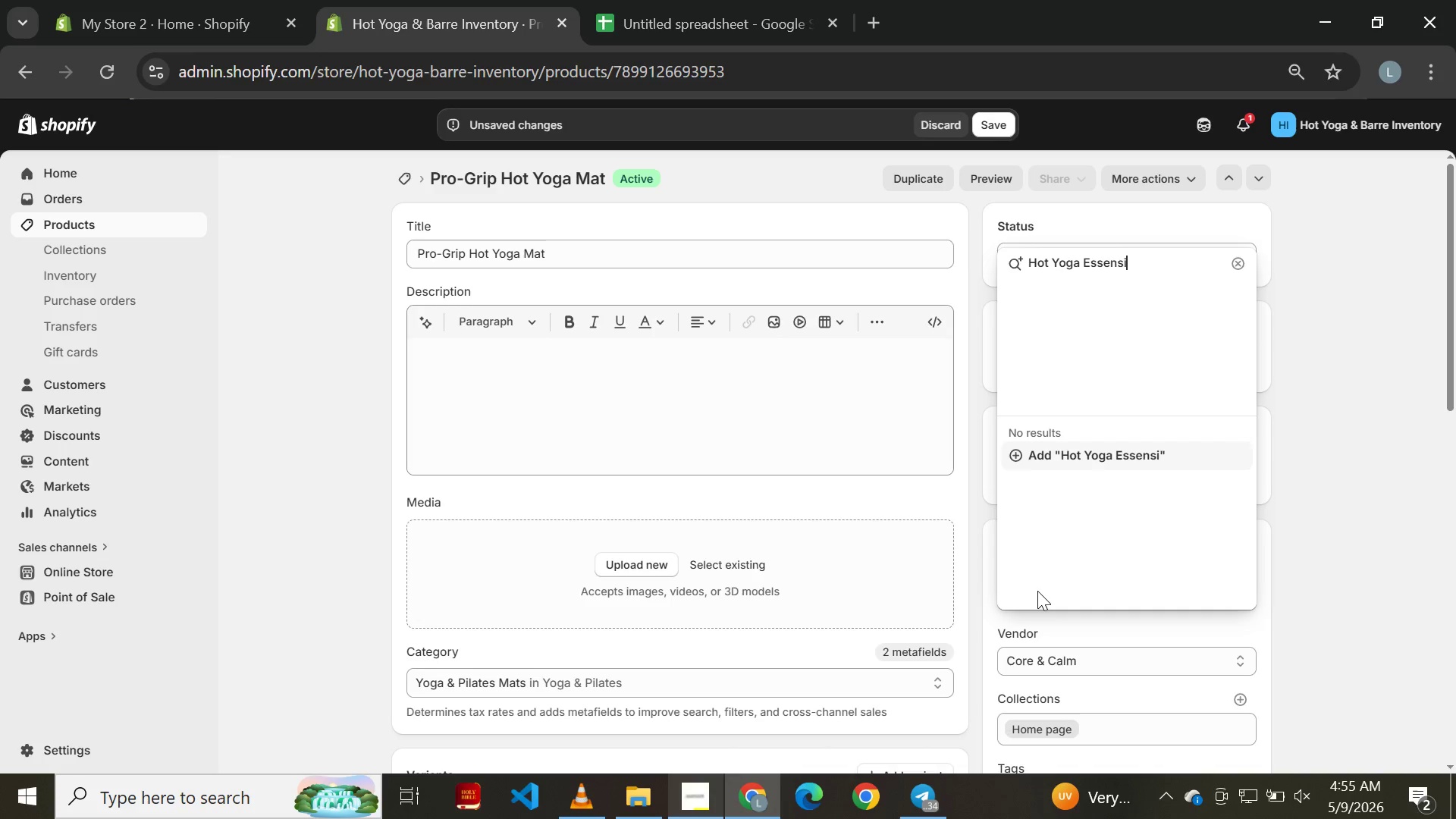 
left_click([1053, 442])
 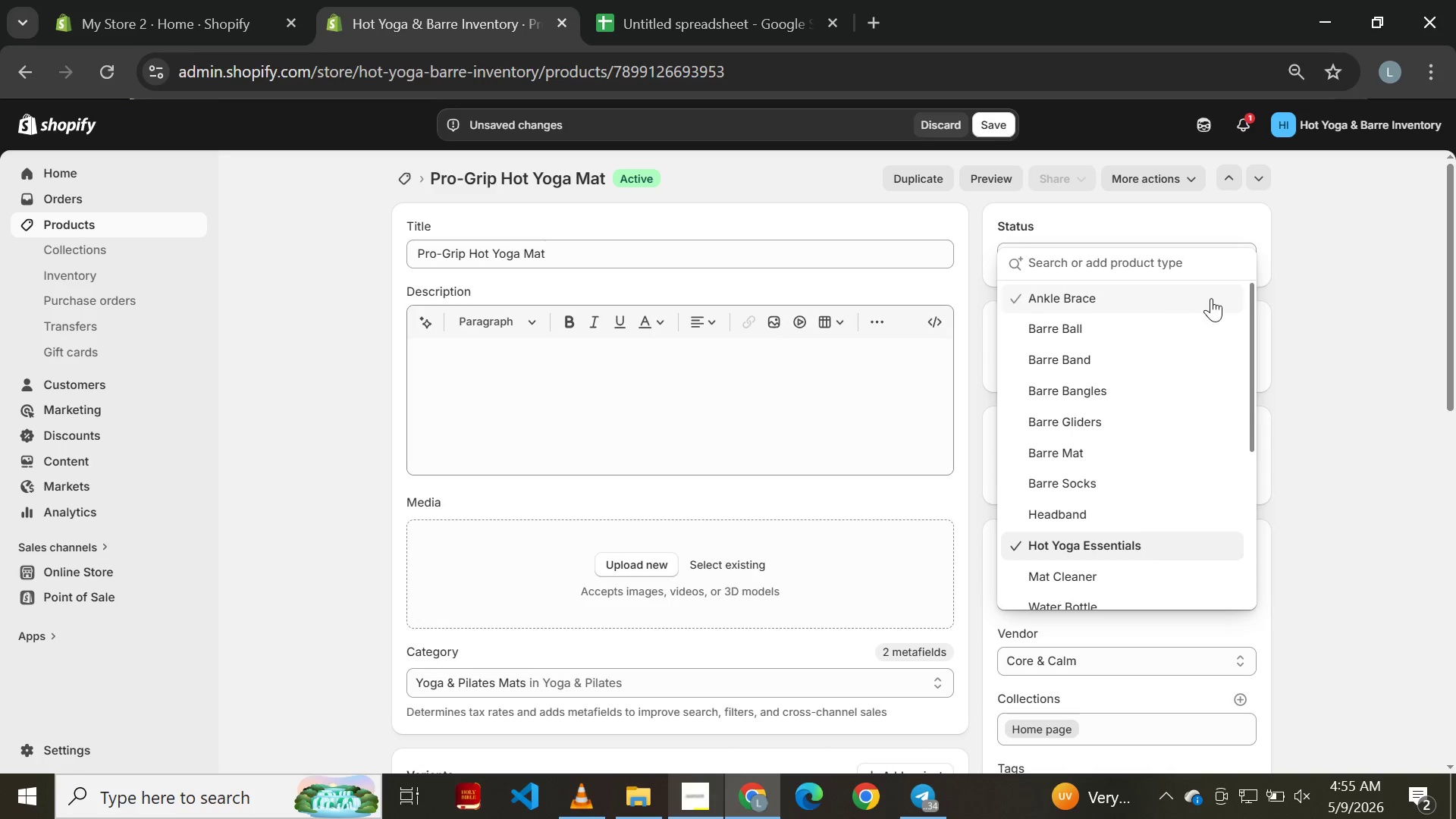 
right_click([1153, 301])
 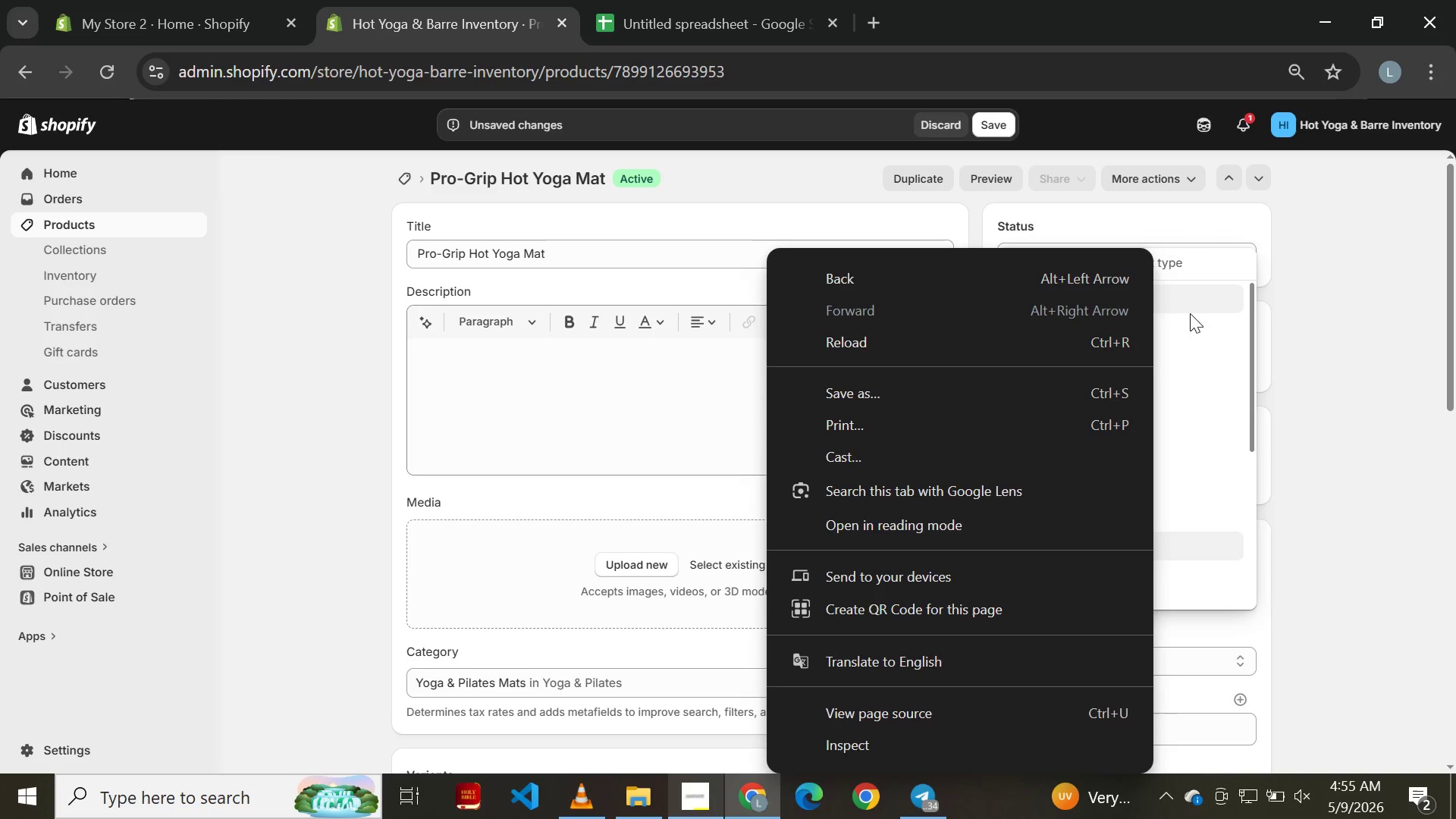 
left_click([1223, 328])
 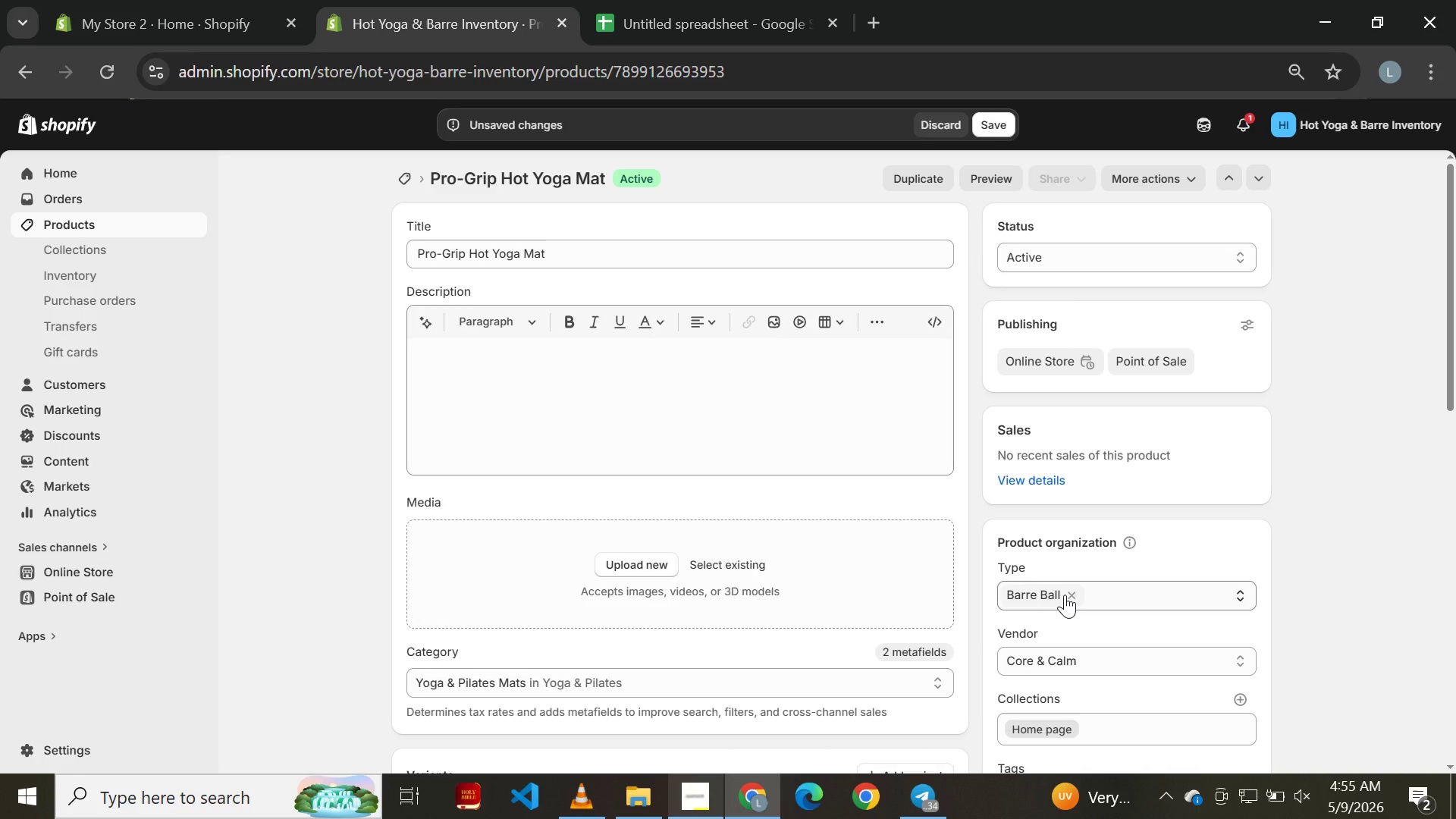 
left_click([1069, 595])
 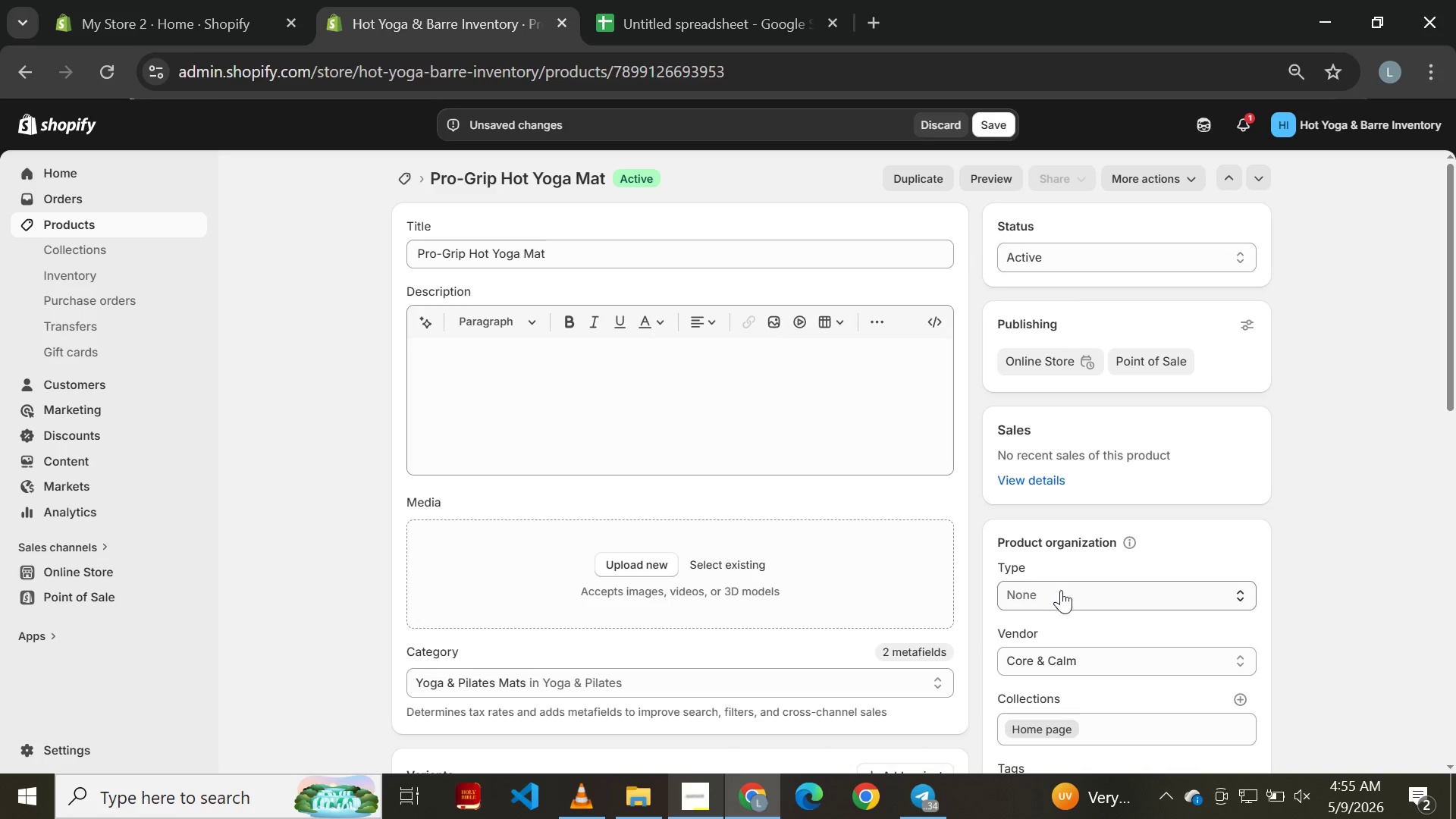 
left_click([1050, 586])
 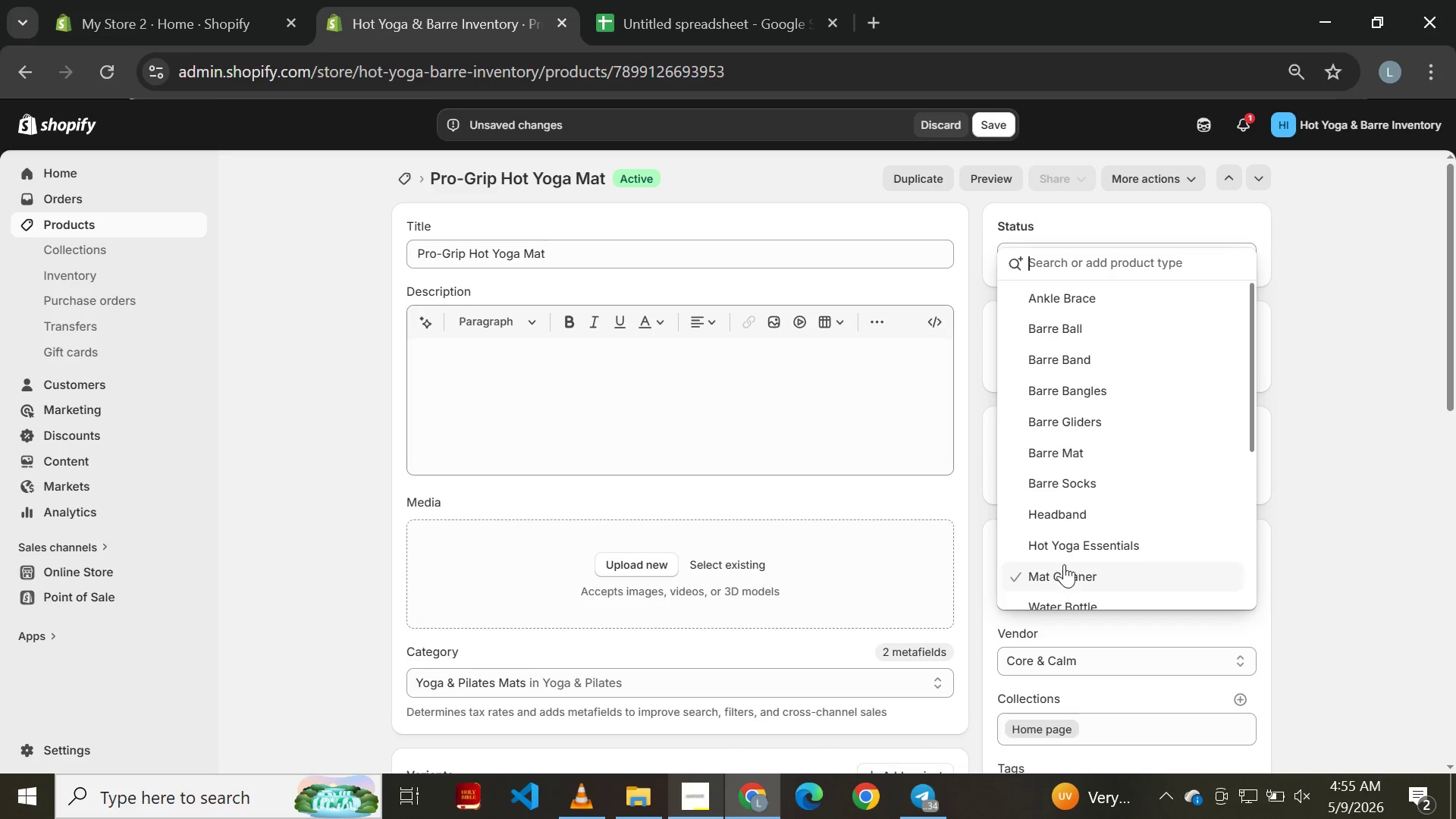 
left_click([1076, 552])
 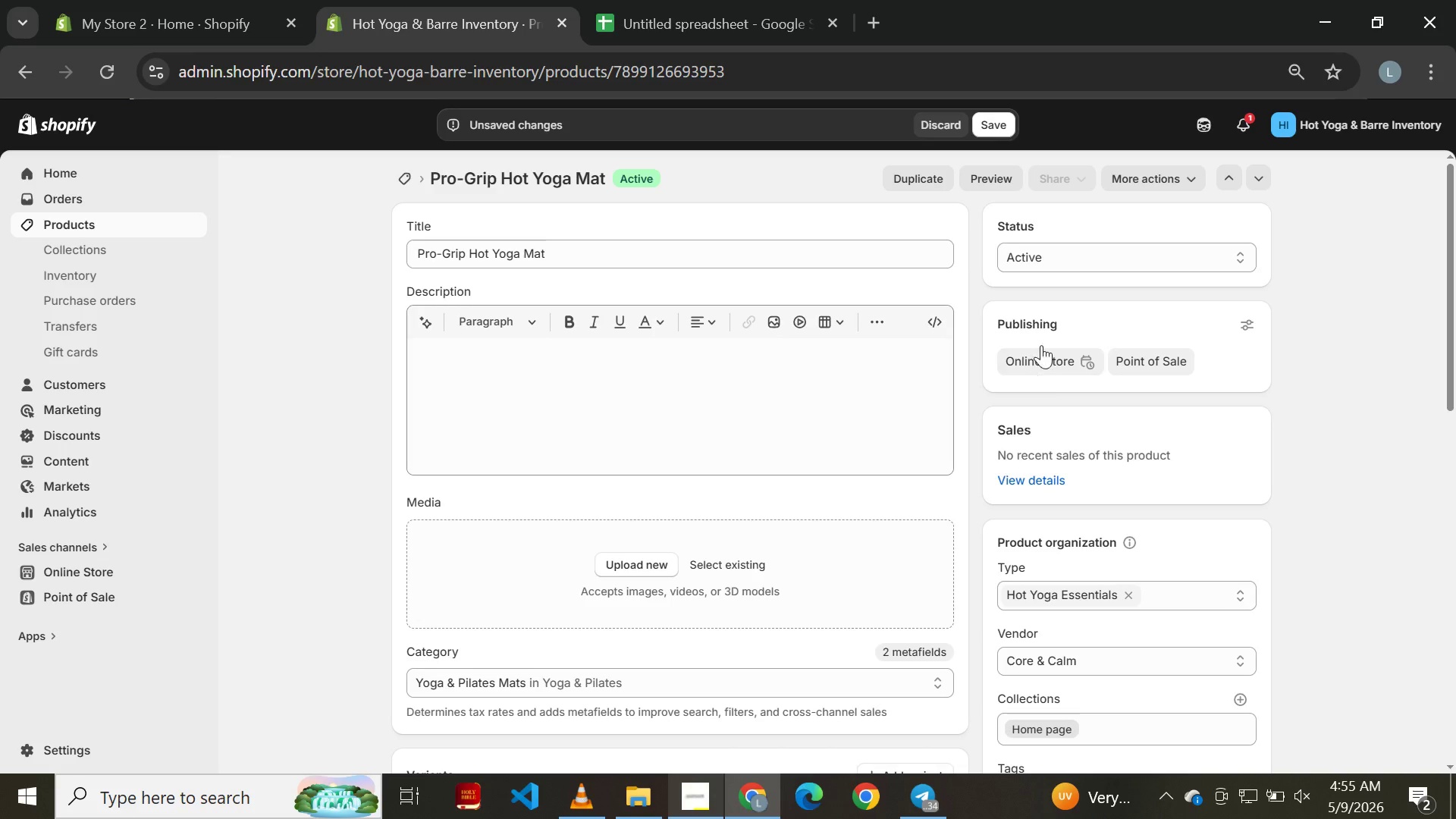 
left_click([997, 129])
 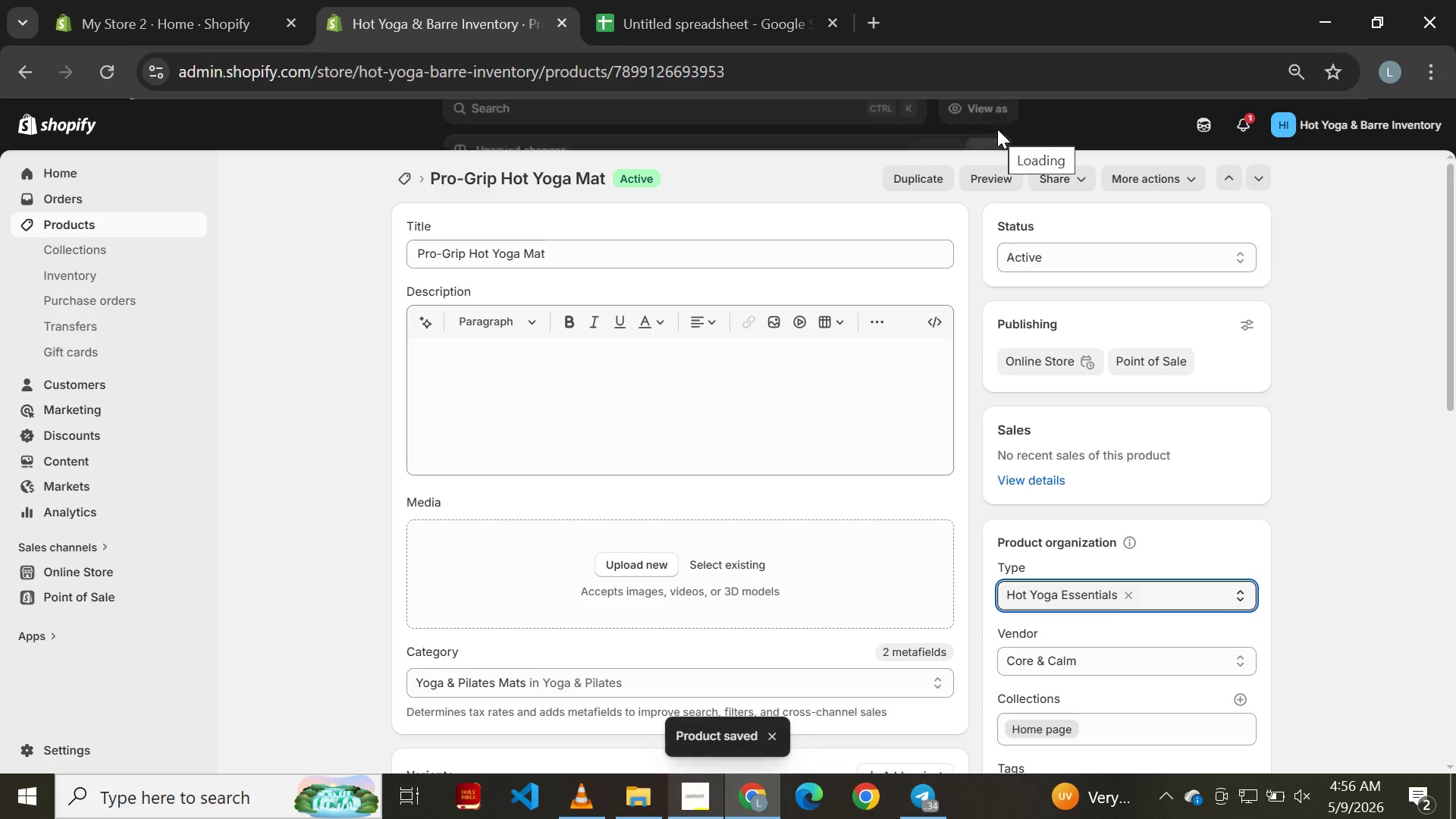 
wait(7.38)
 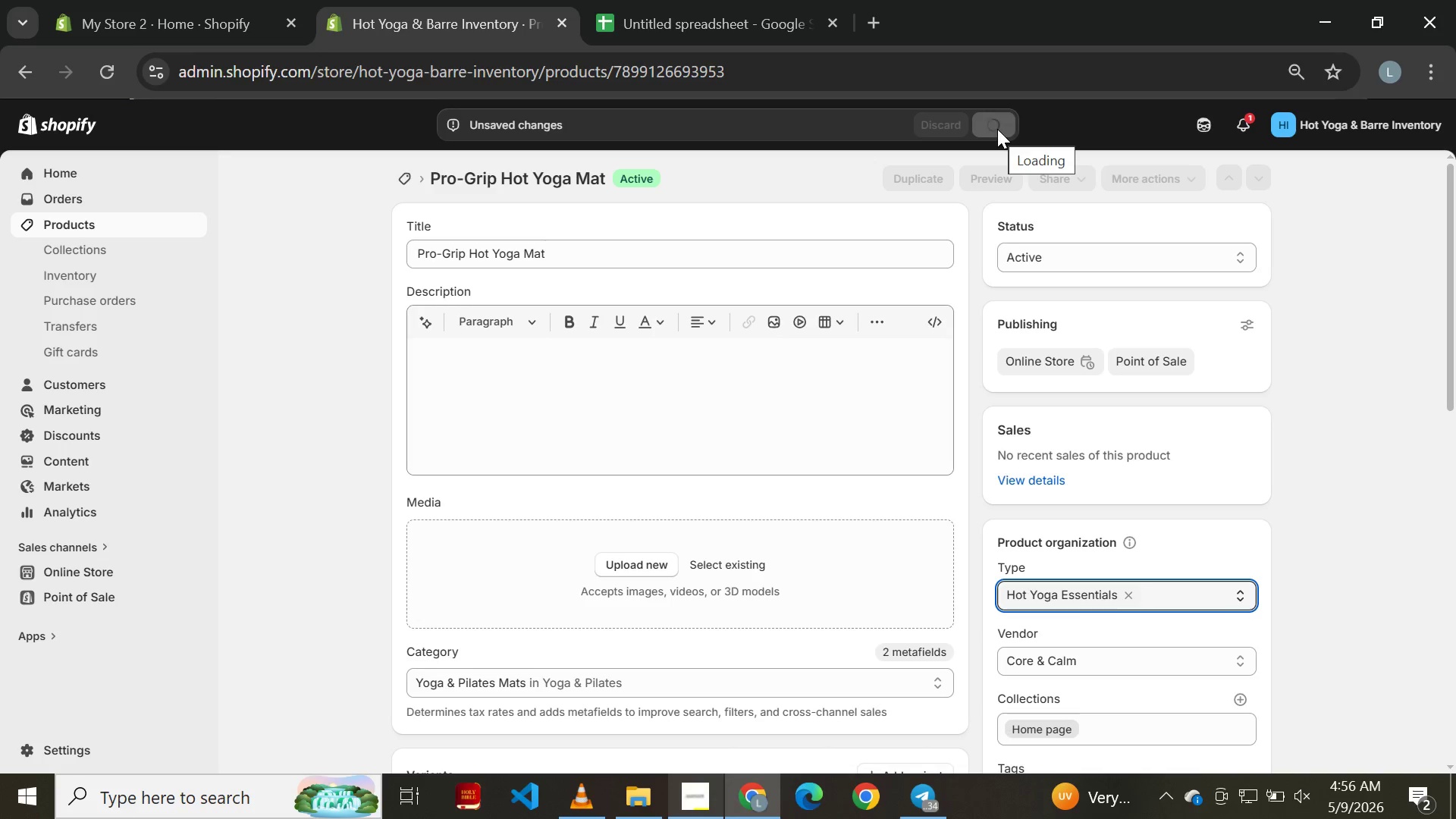 
left_click([25, 68])
 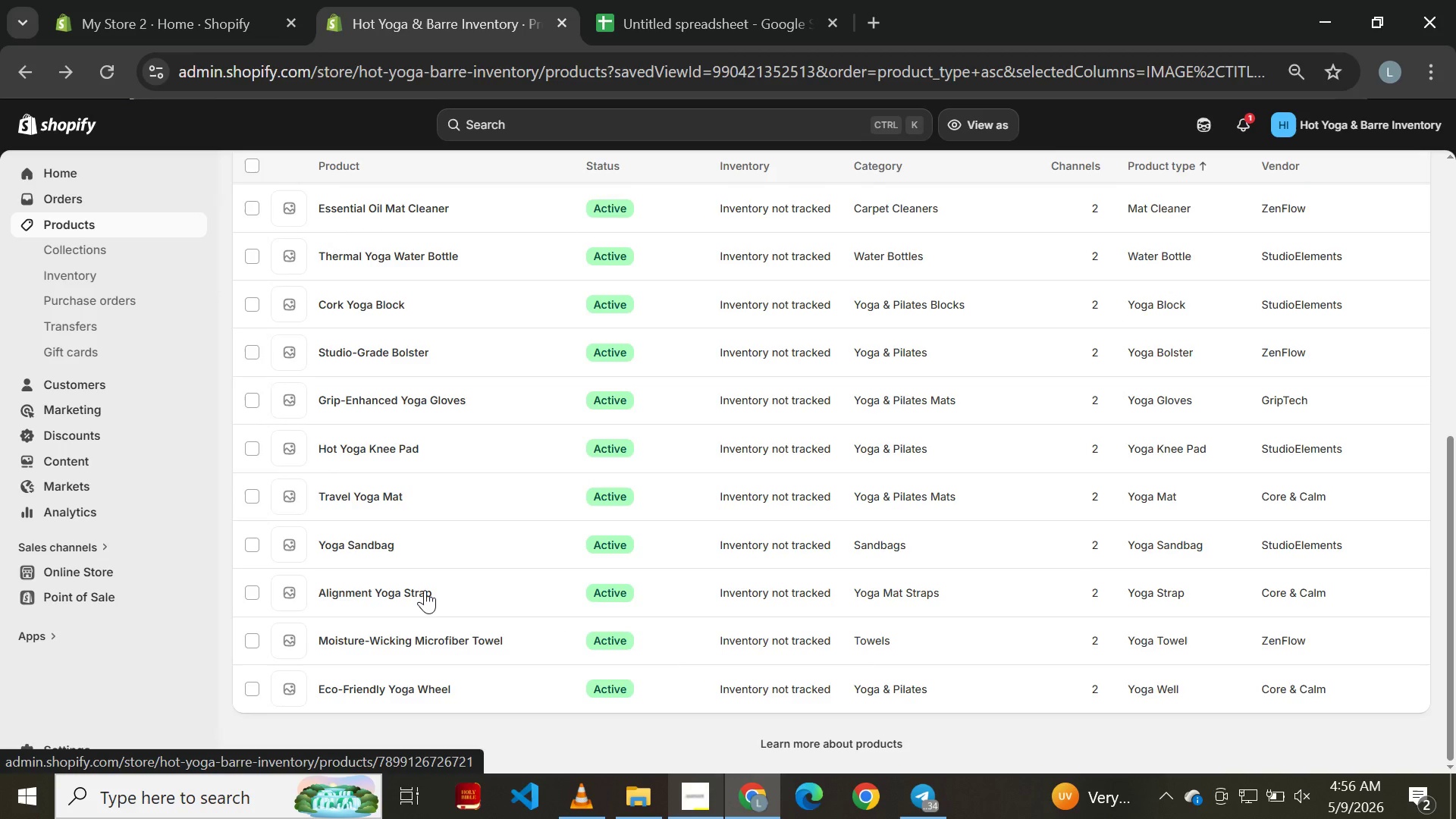 
wait(11.5)
 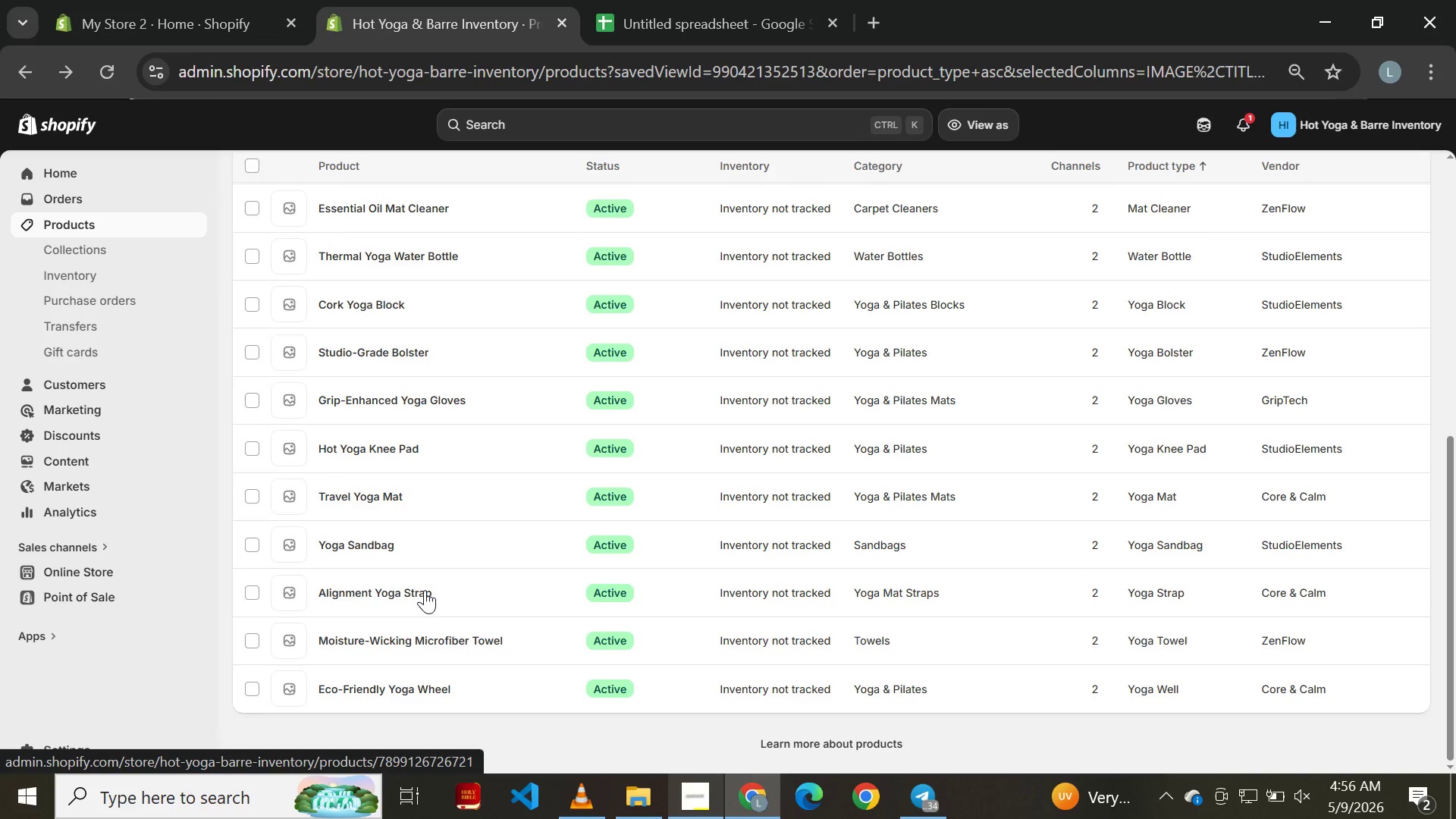 
left_click([392, 634])
 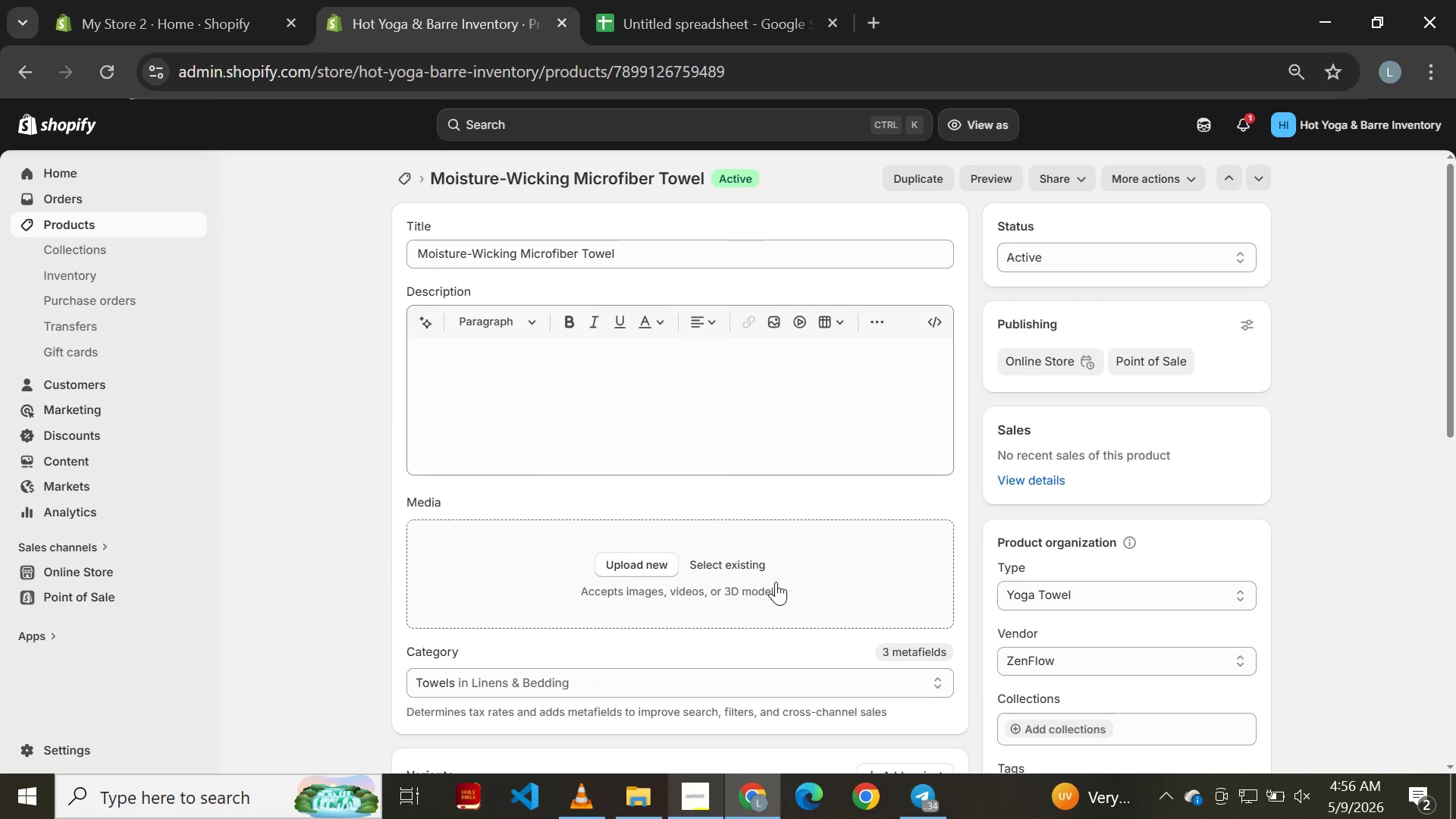 
wait(6.05)
 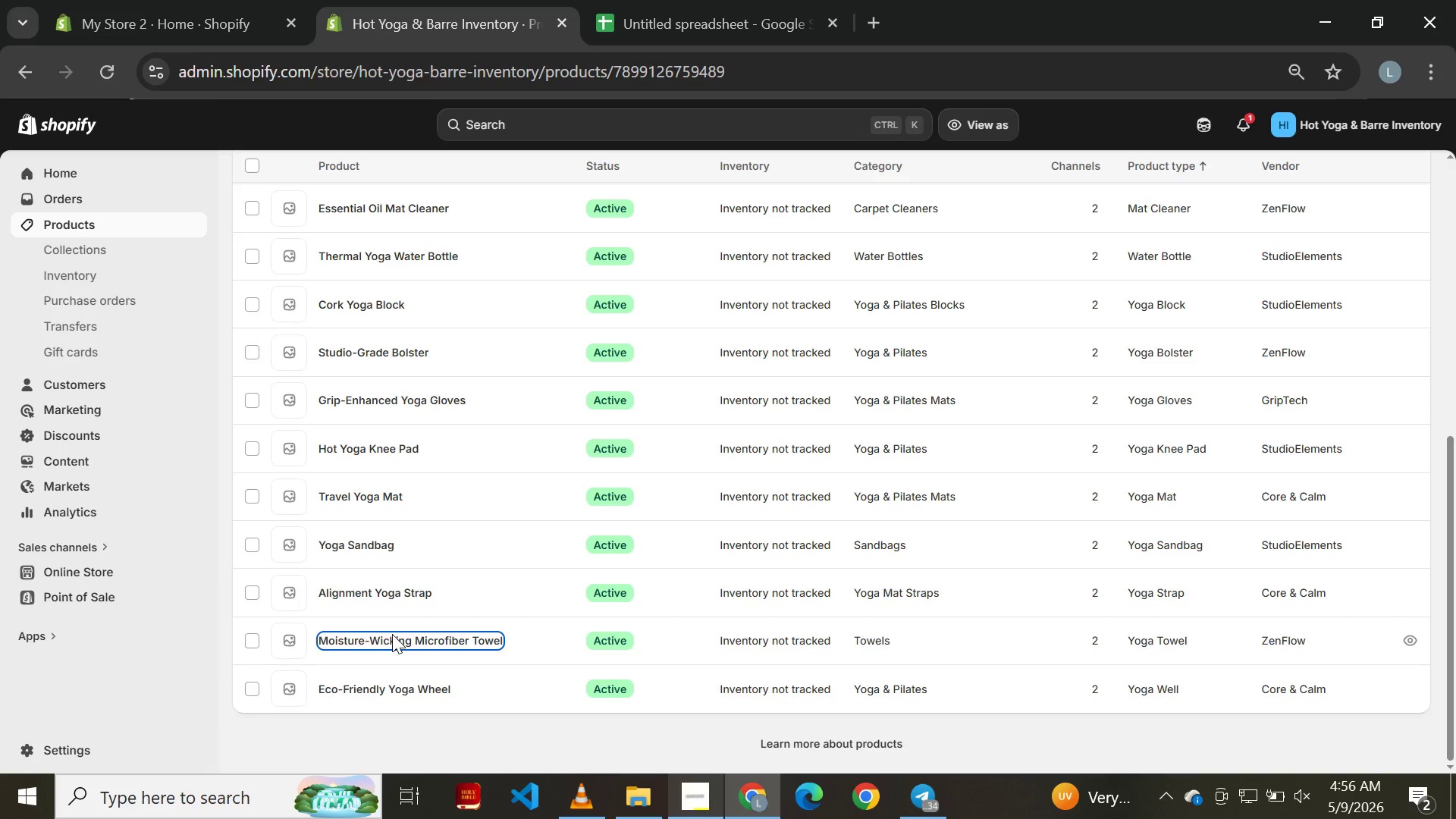 
left_click([1036, 593])
 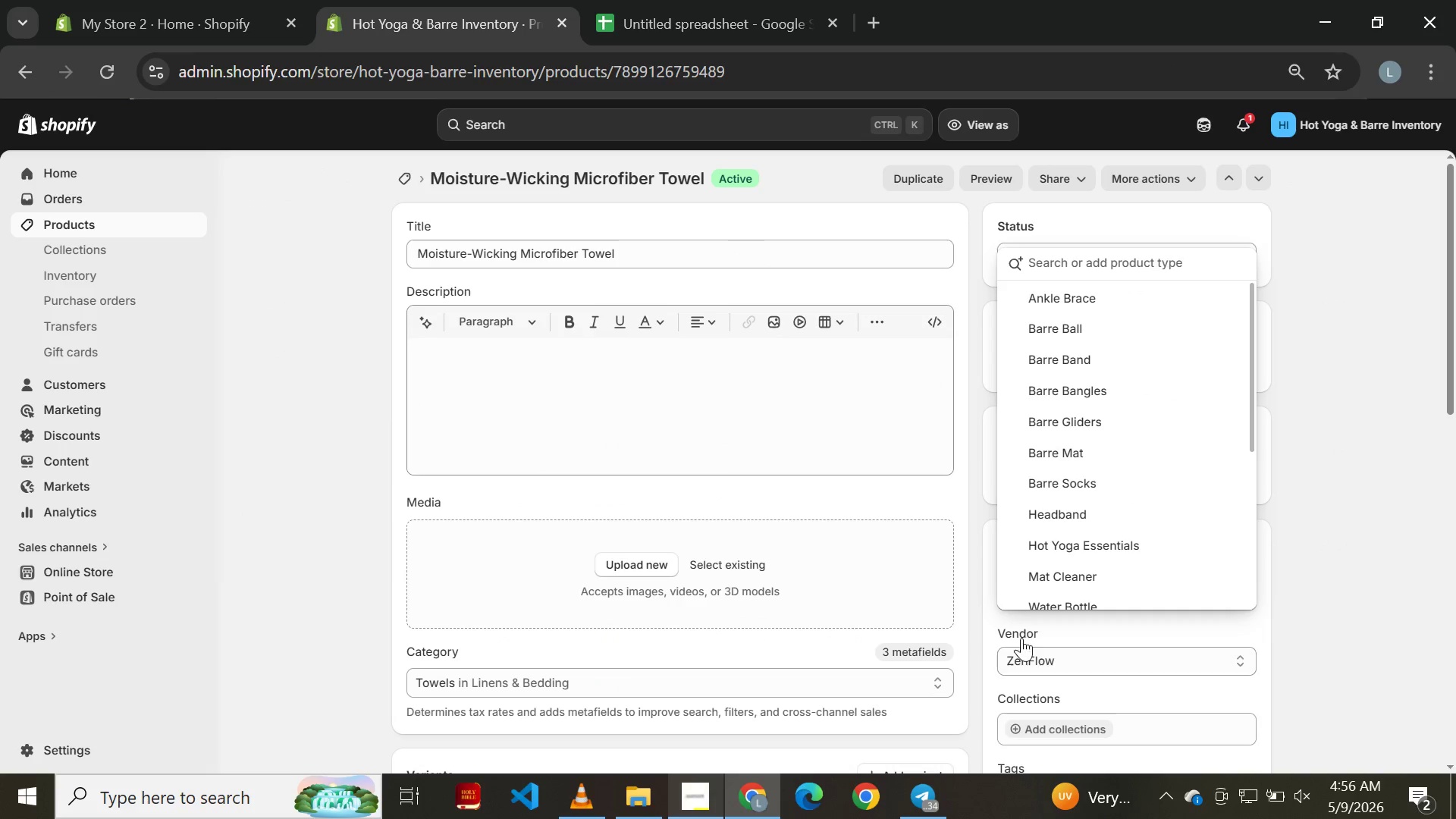 
left_click([1010, 624])
 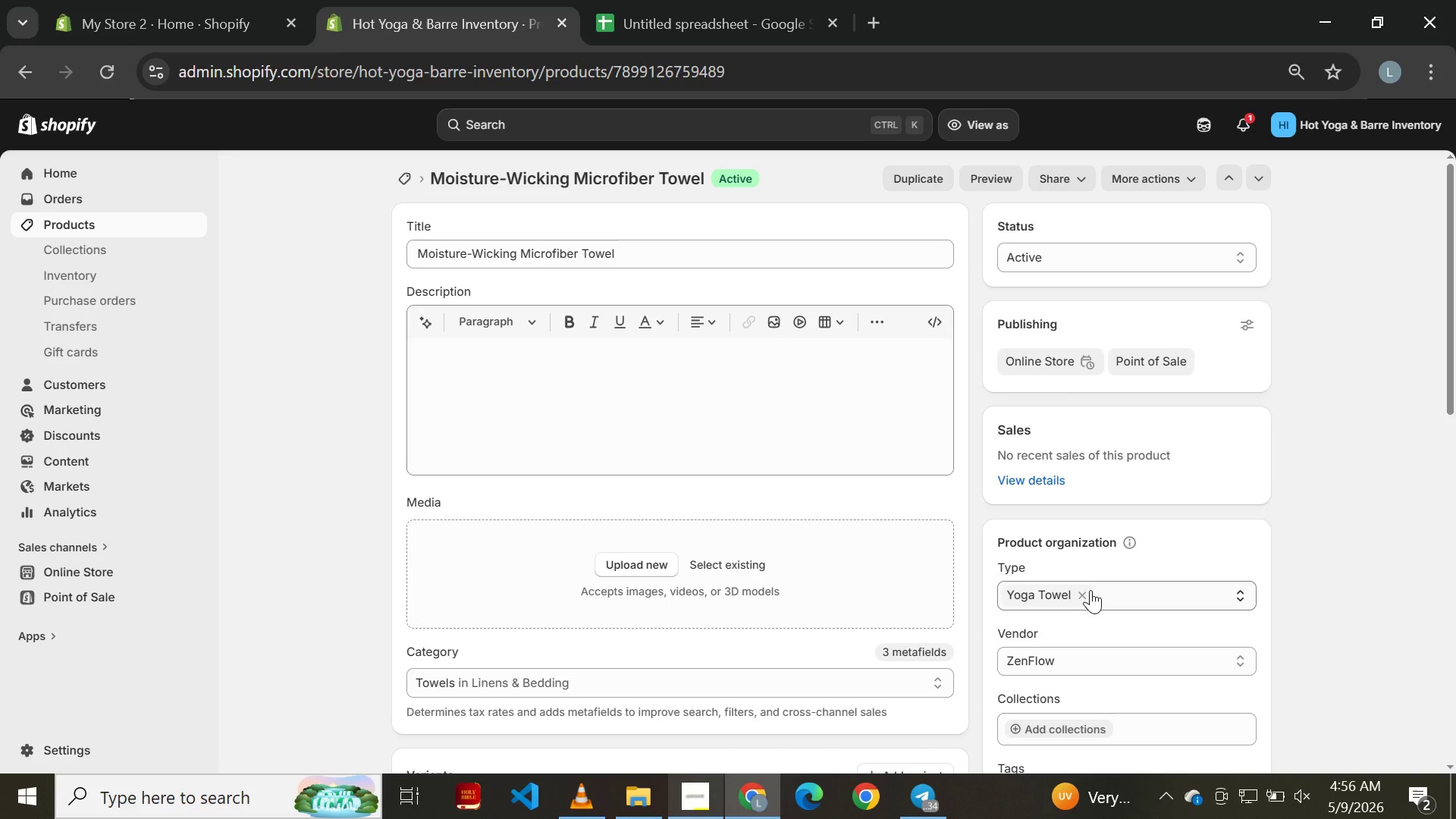 
left_click([1109, 585])
 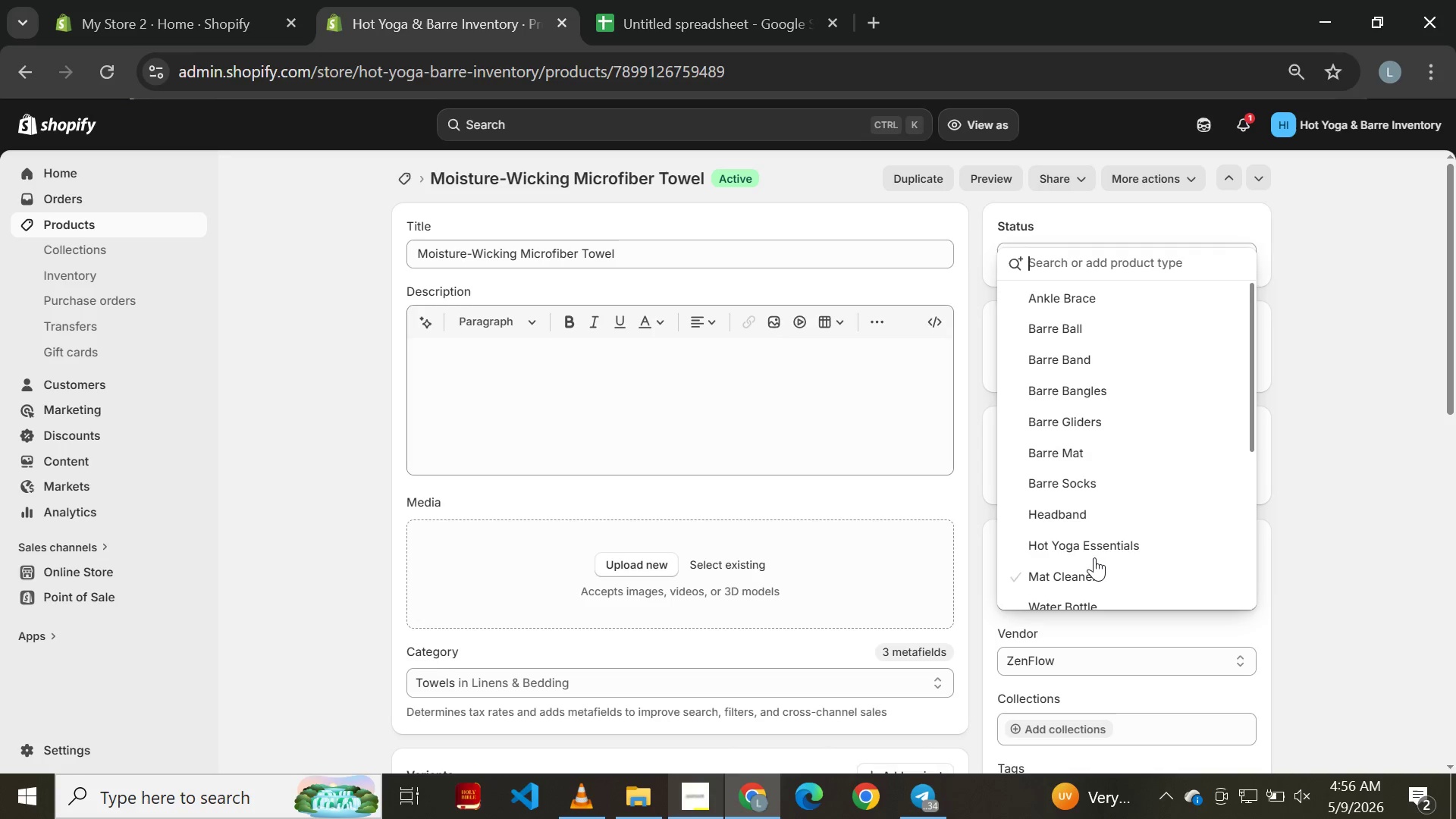 
left_click([1094, 550])
 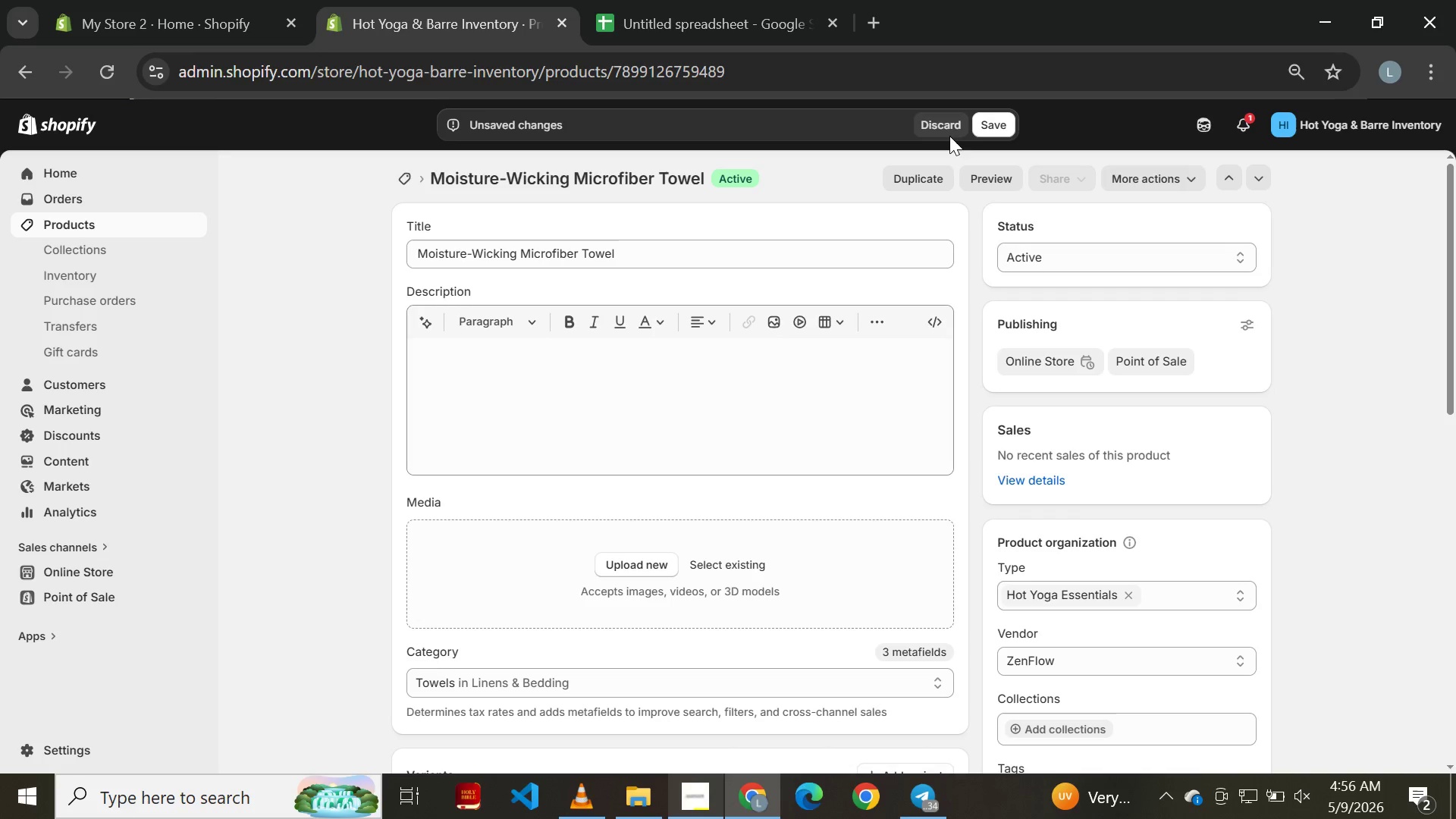 
left_click([987, 121])
 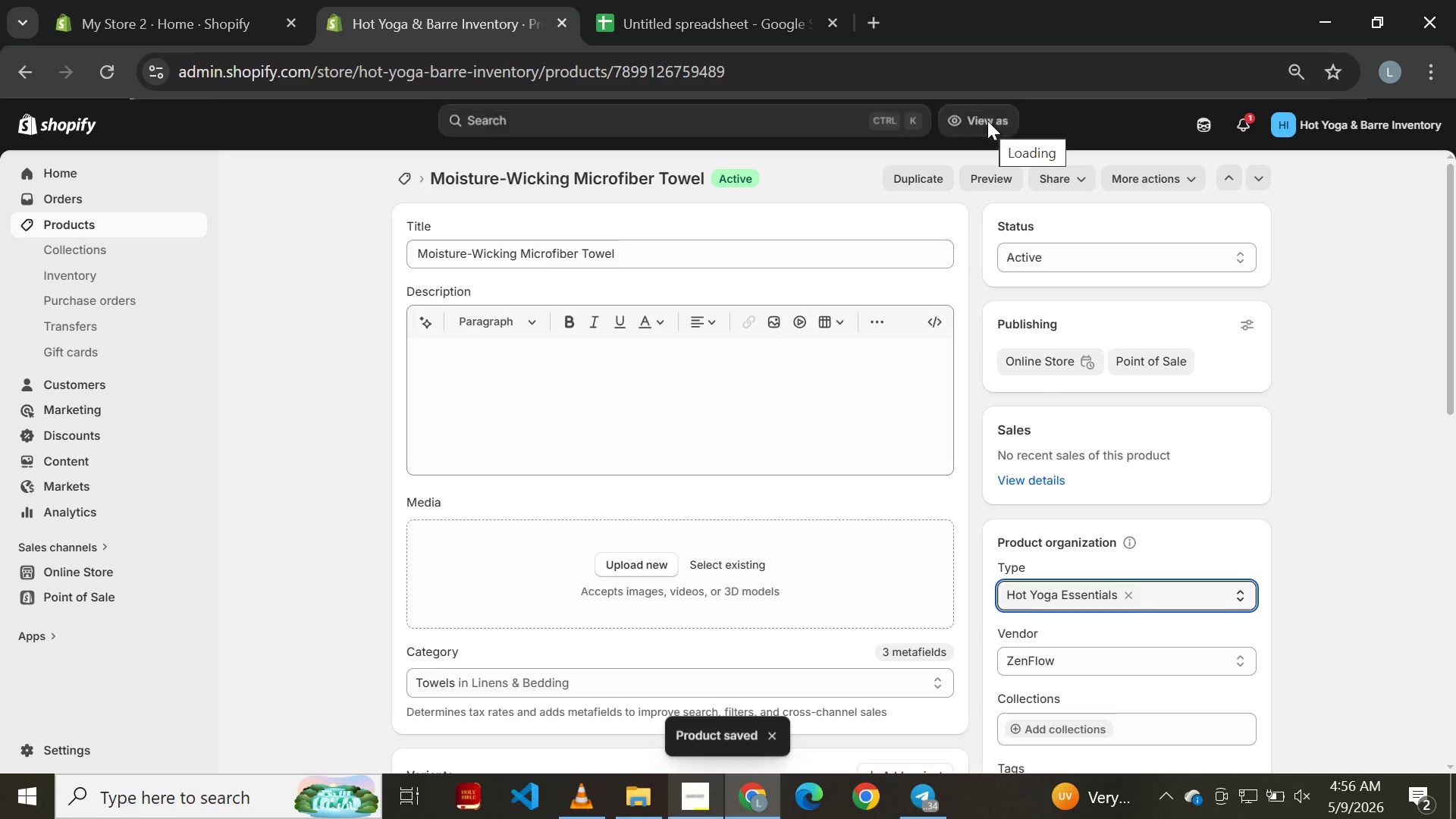 
wait(7.66)
 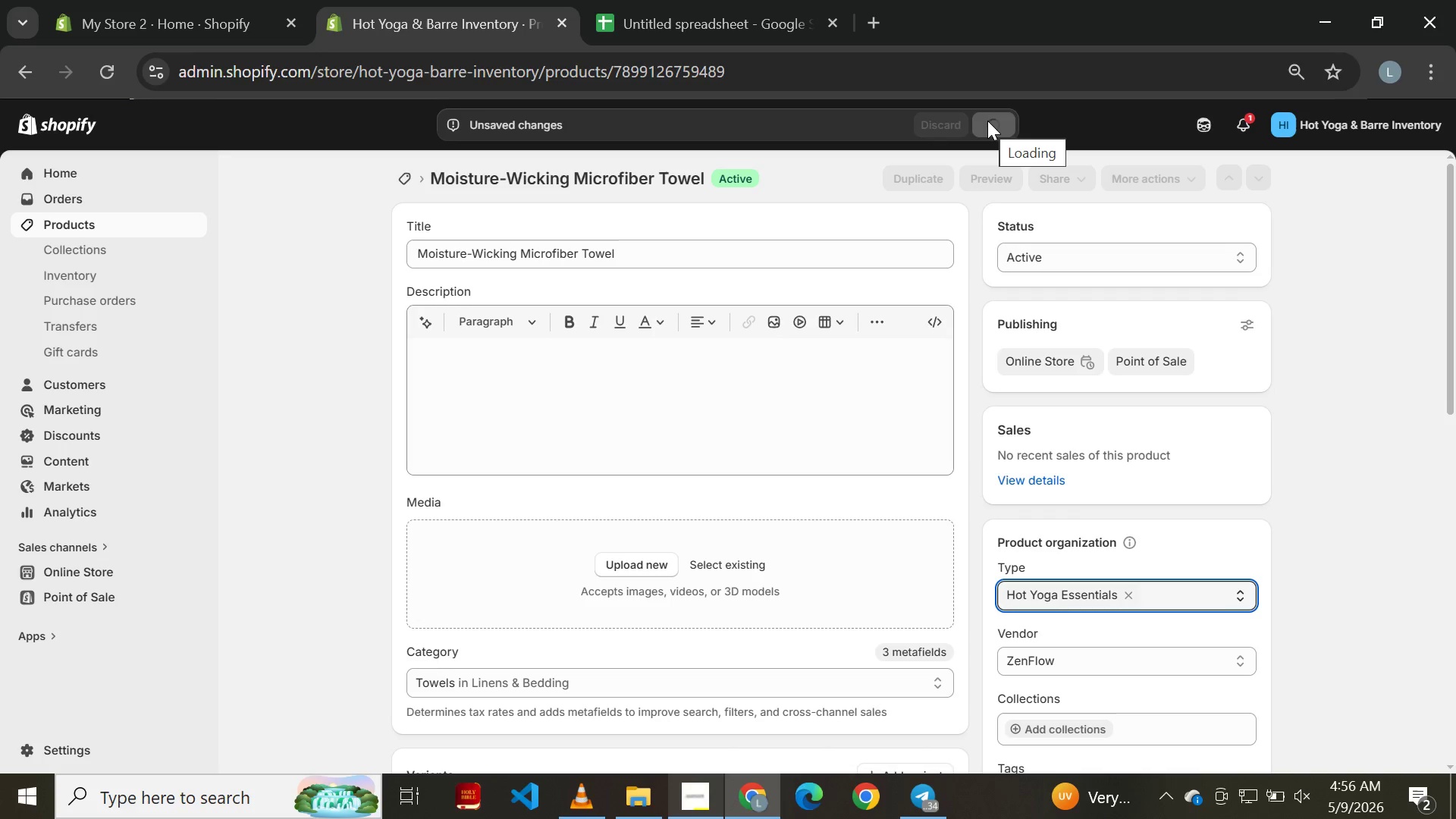 
left_click([24, 71])
 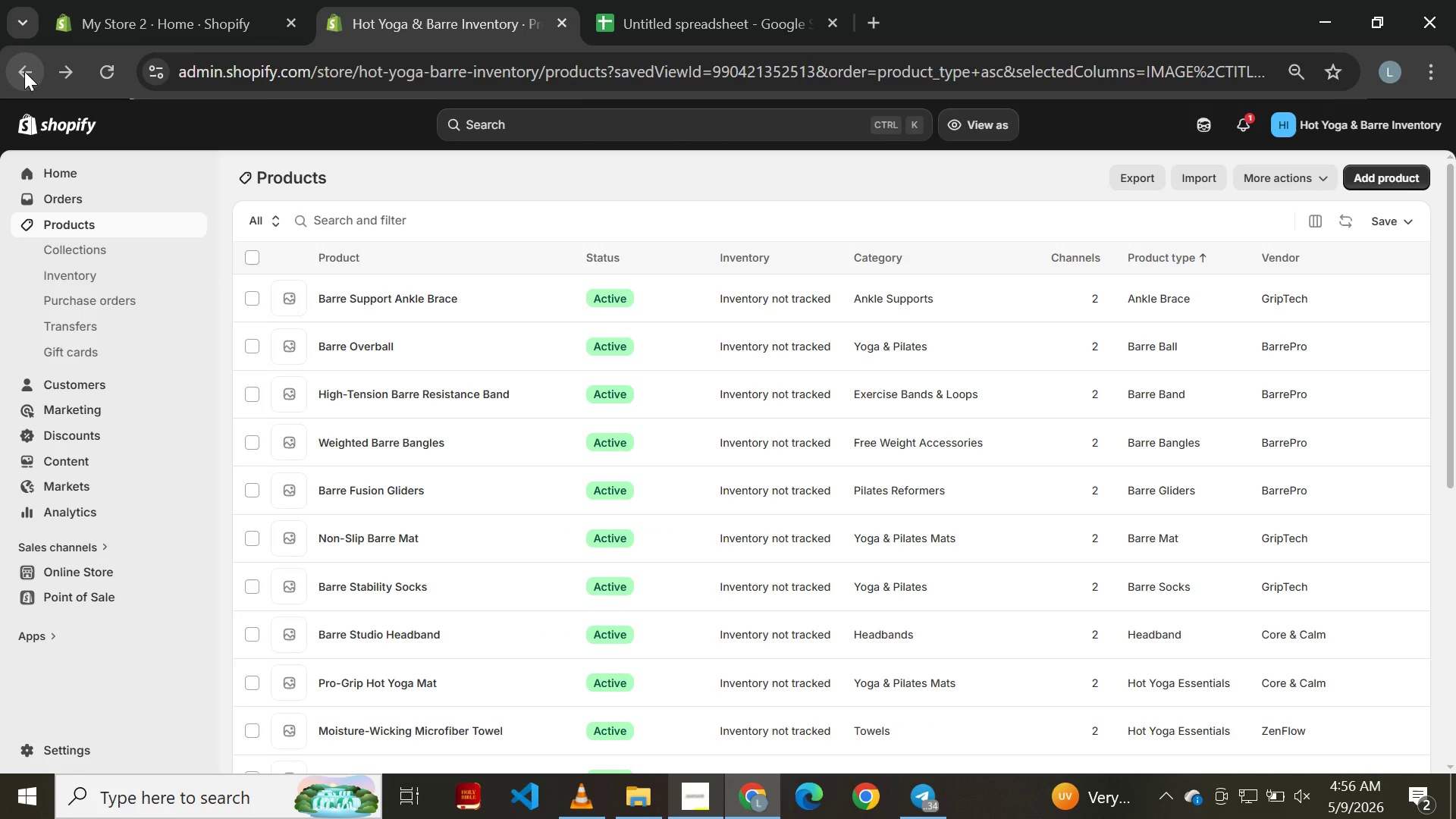 
wait(13.81)
 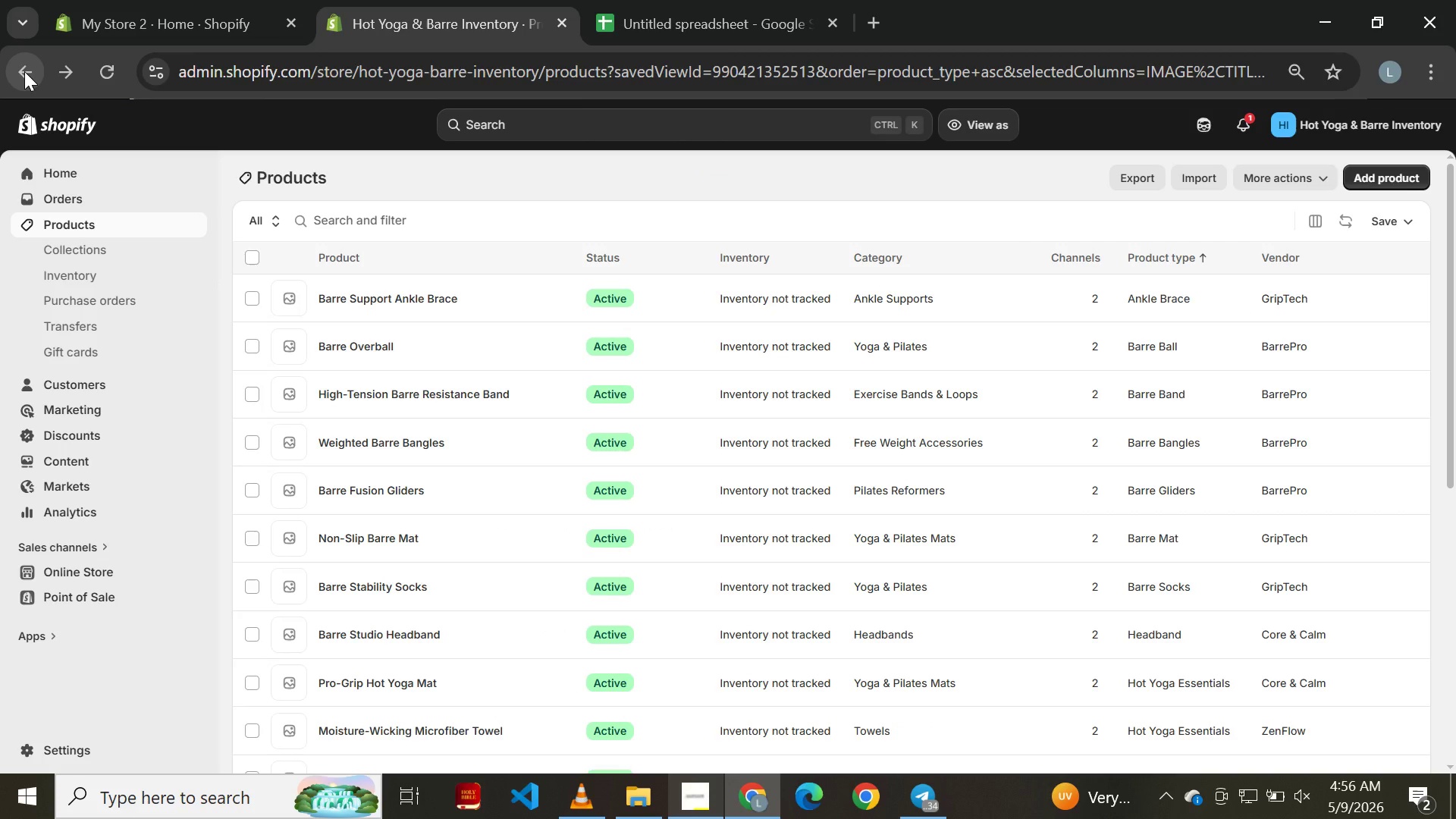 
left_click([372, 463])
 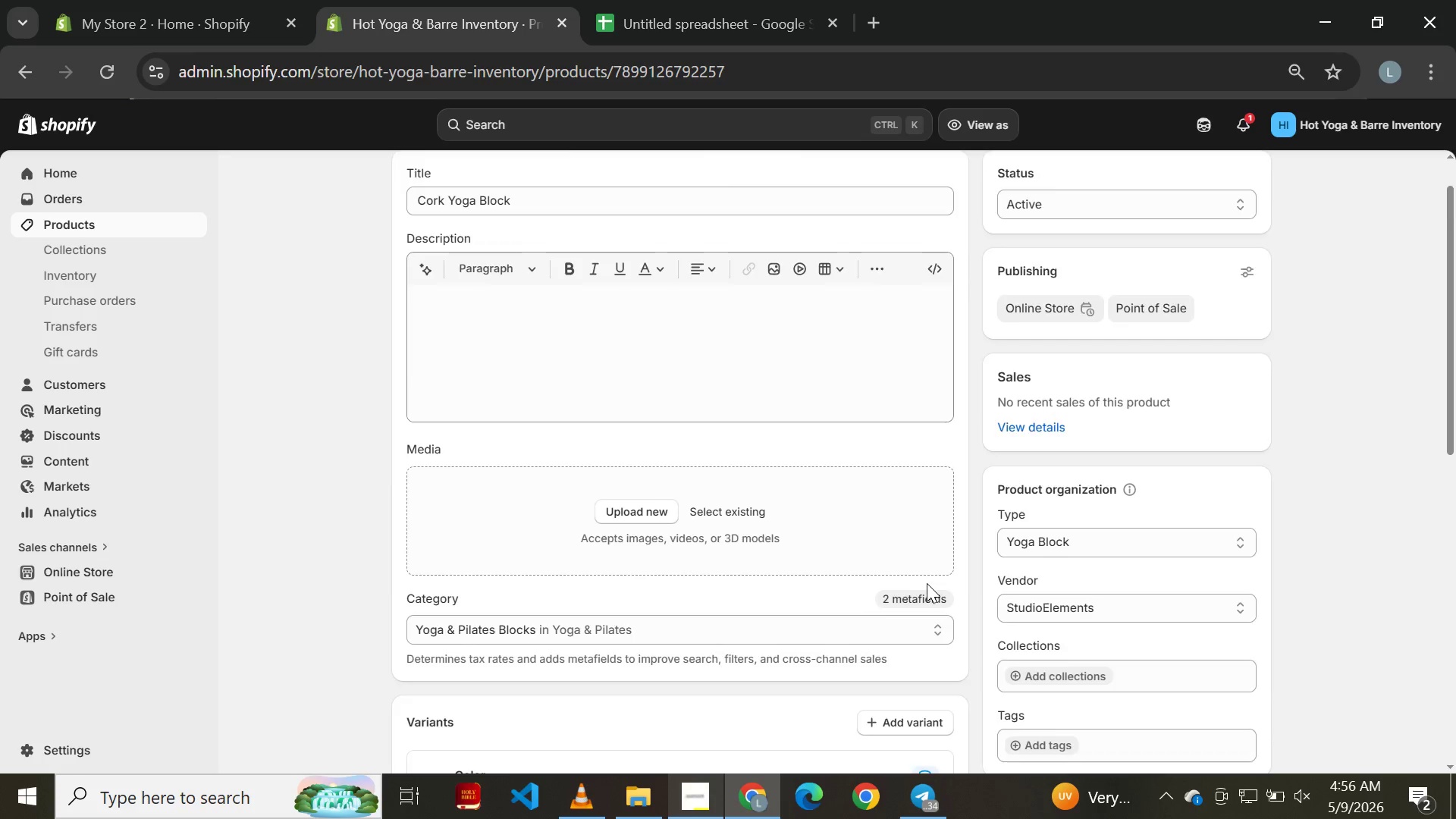 
wait(7.27)
 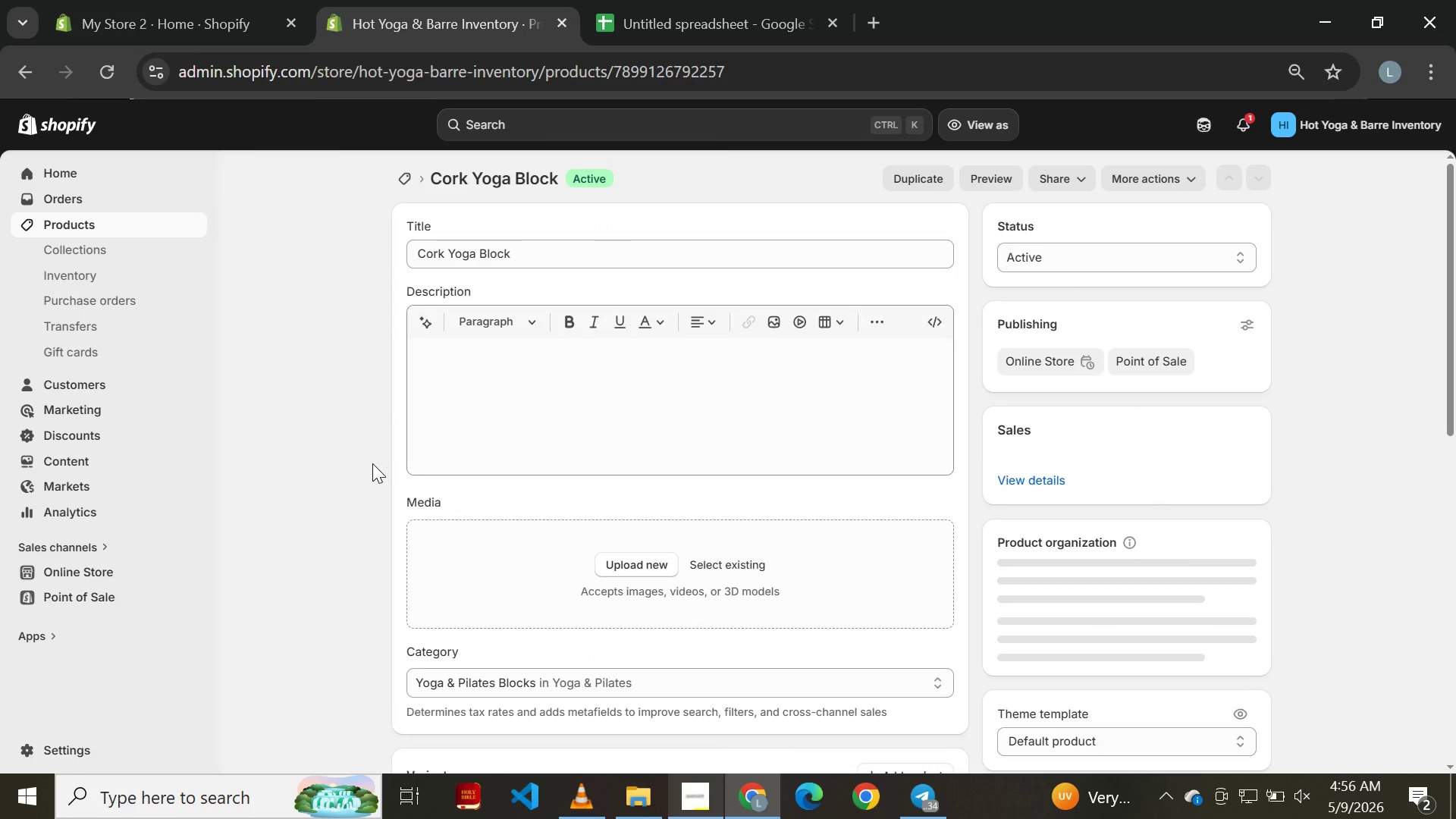 
left_click([1075, 425])
 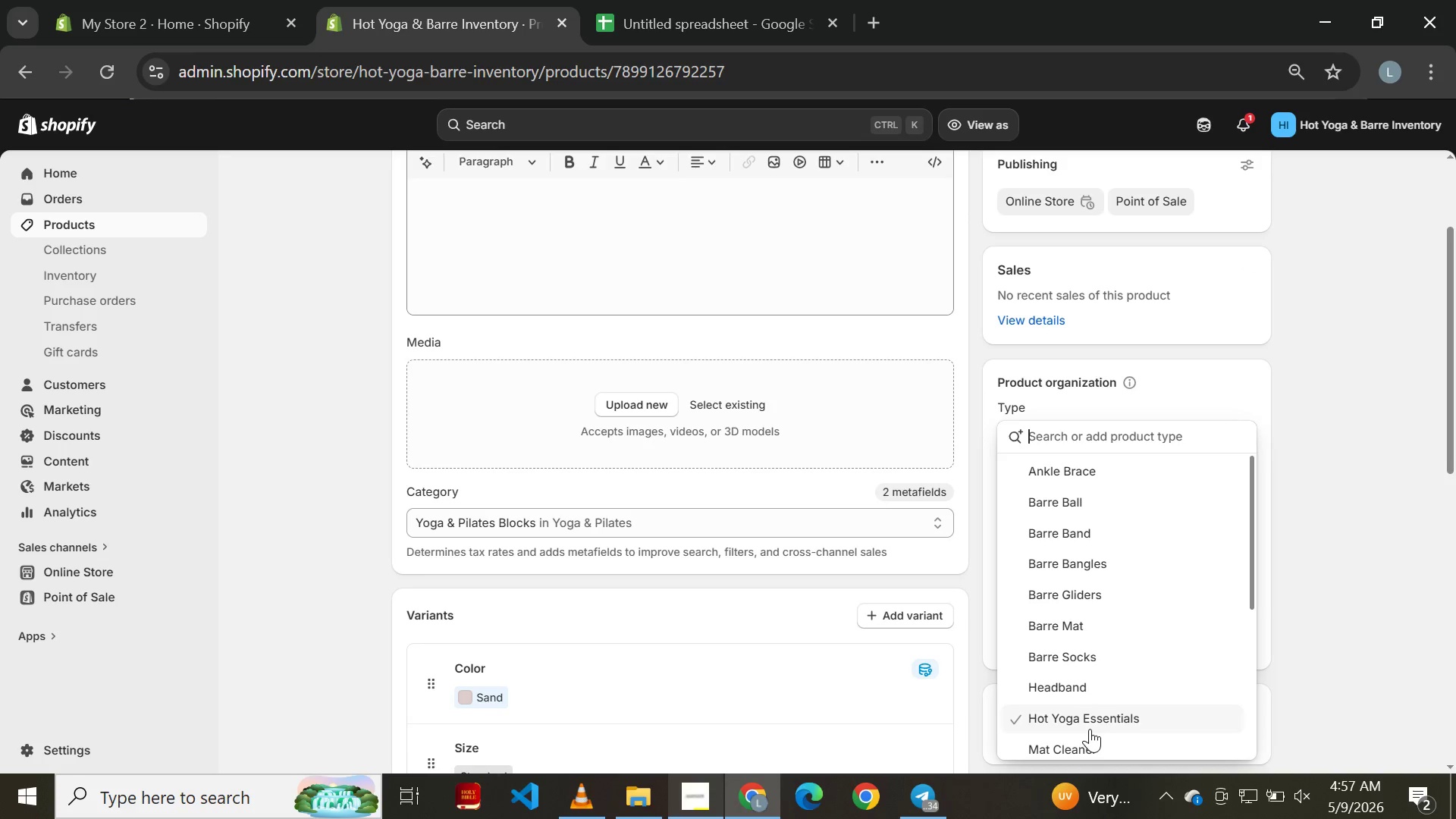 
left_click([1090, 727])
 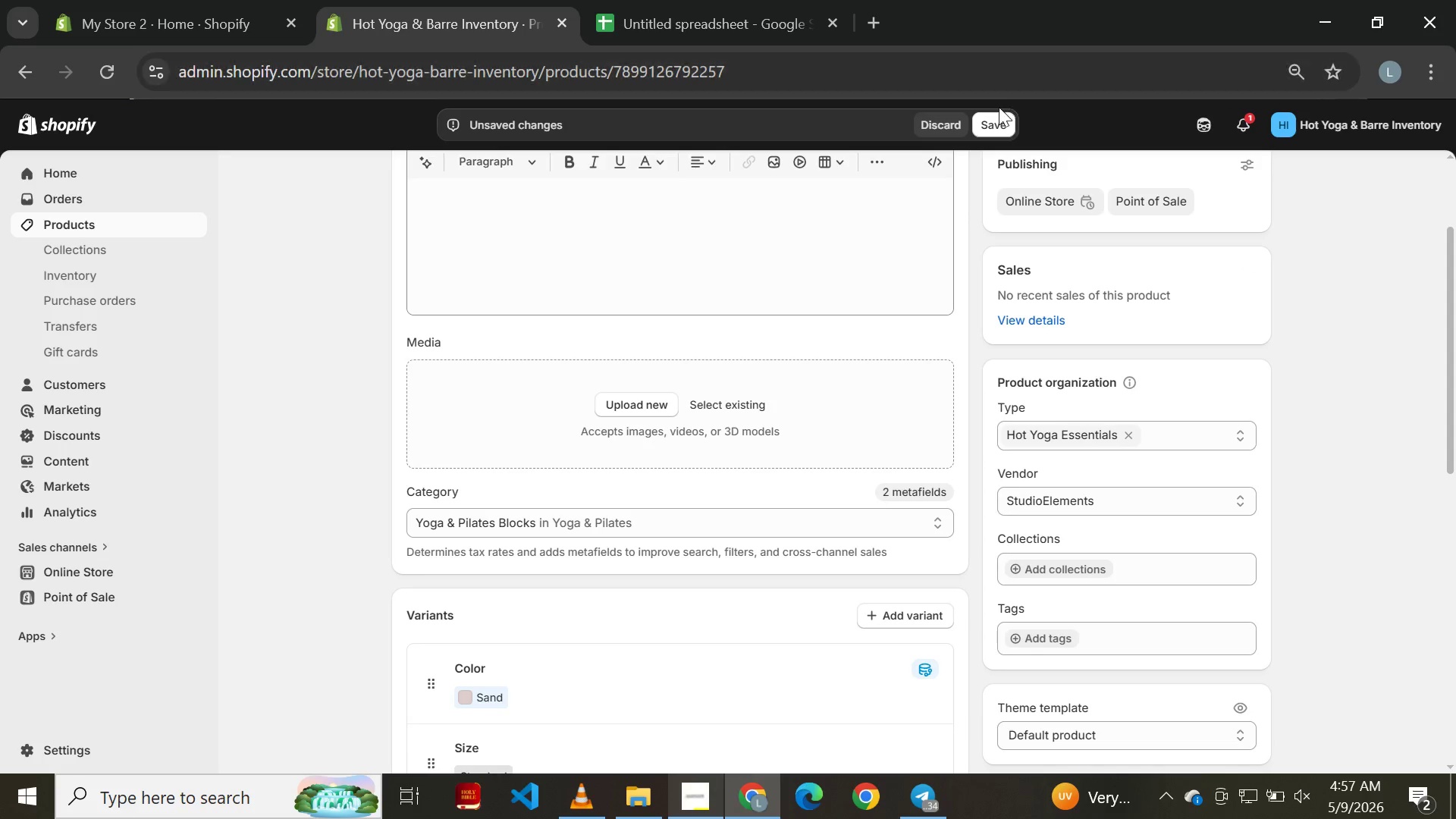 
left_click([1001, 120])
 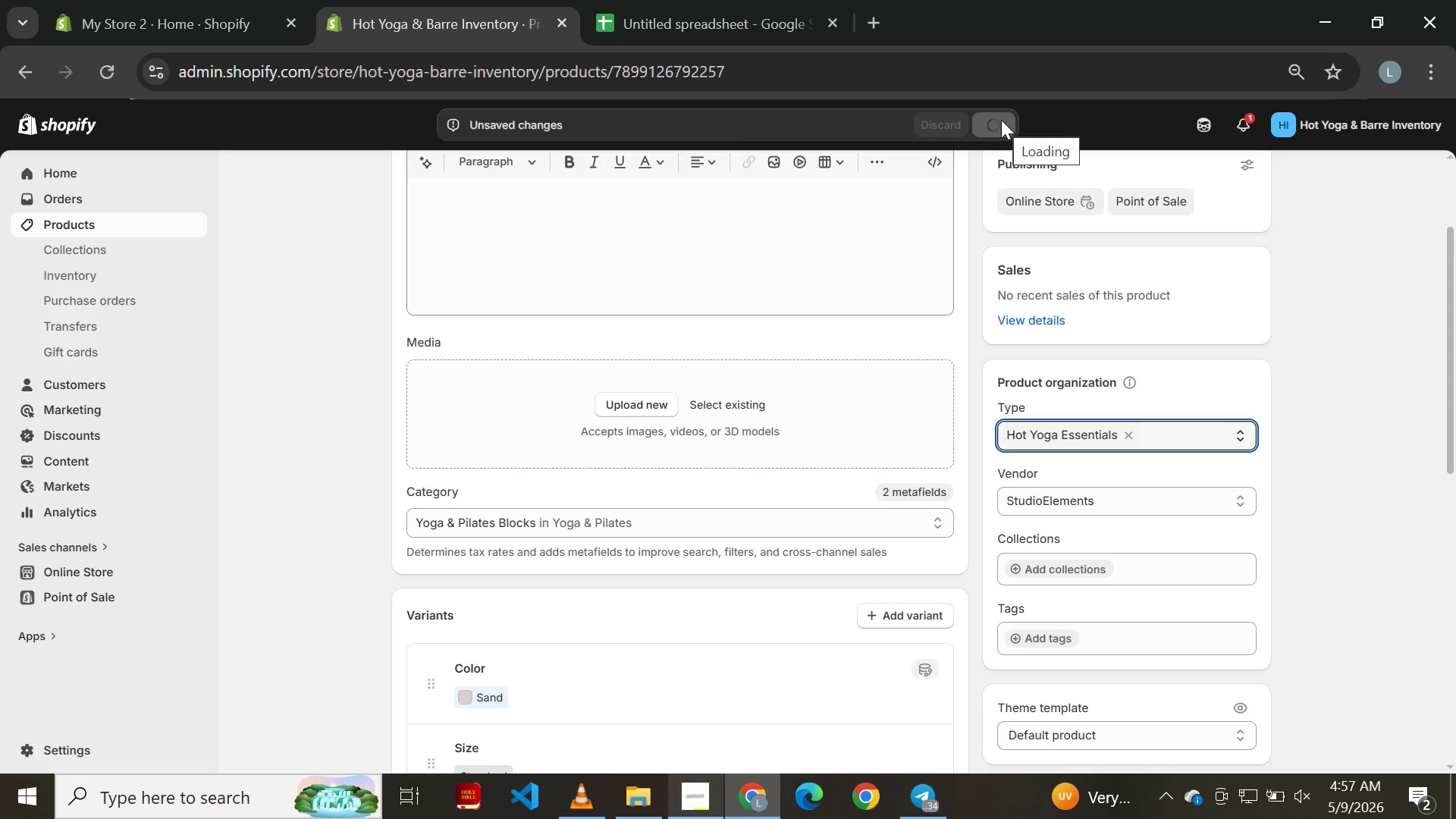 
wait(8.64)
 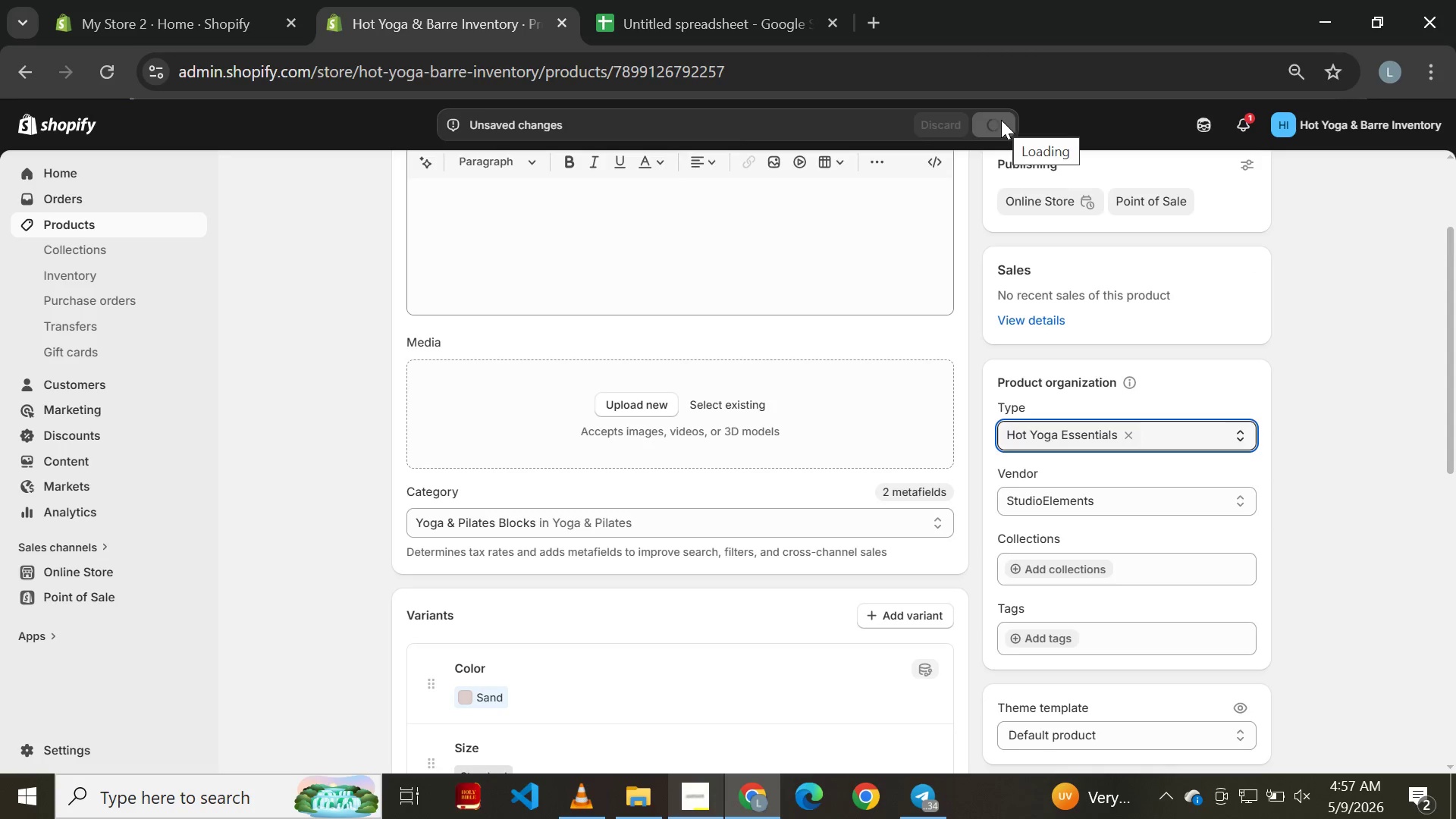 
left_click([27, 76])
 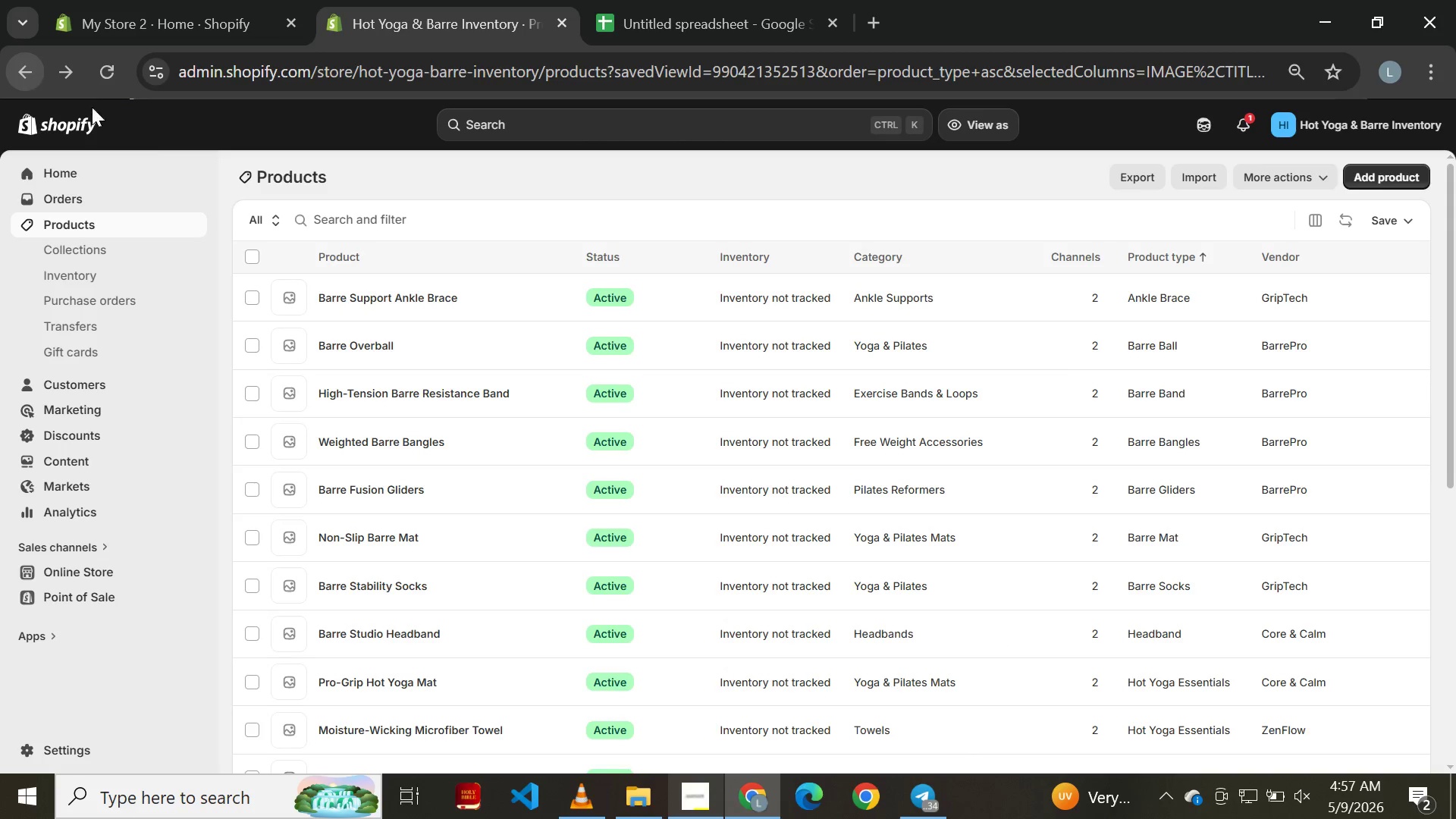 
wait(9.61)
 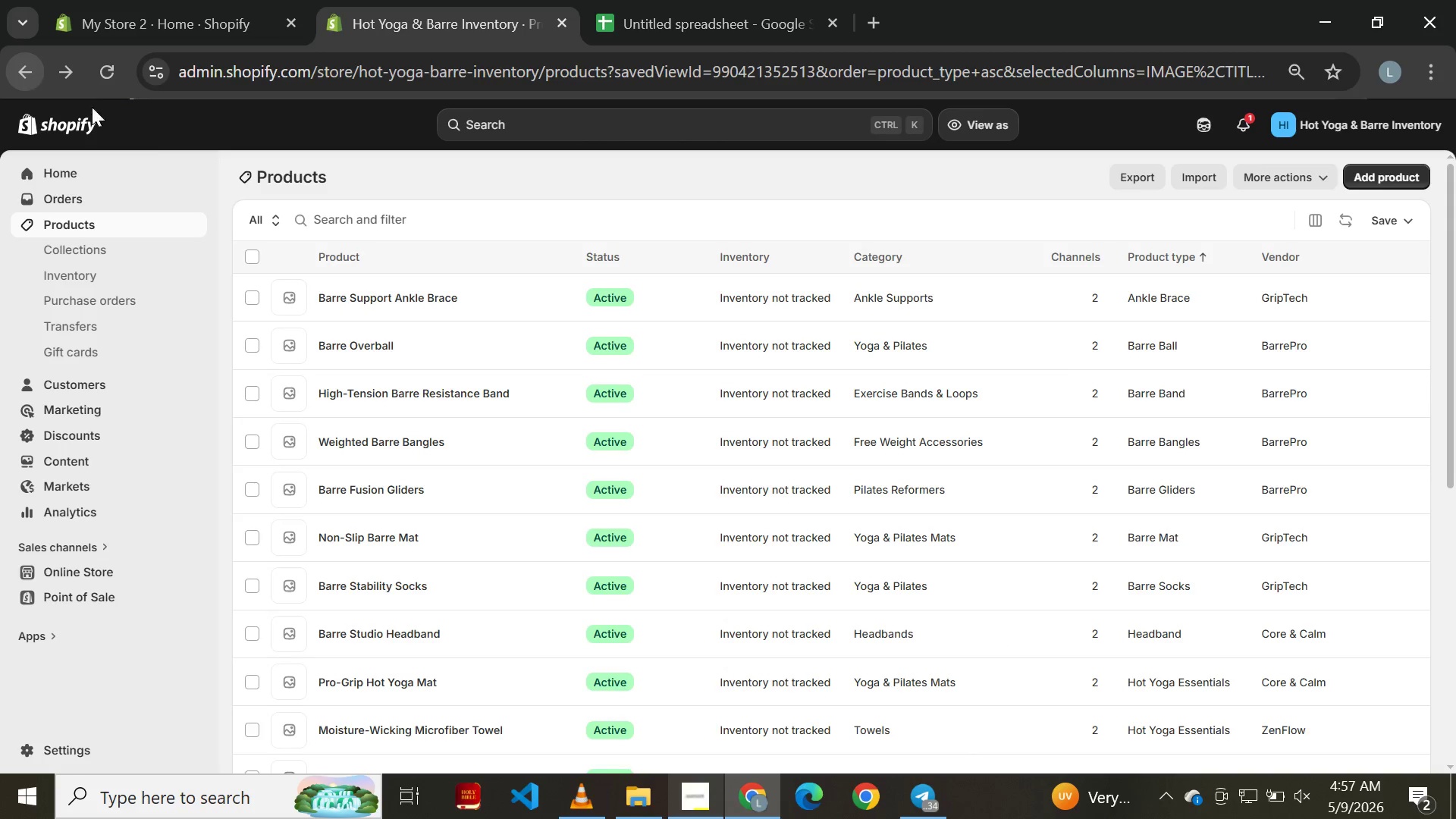 
left_click([394, 643])
 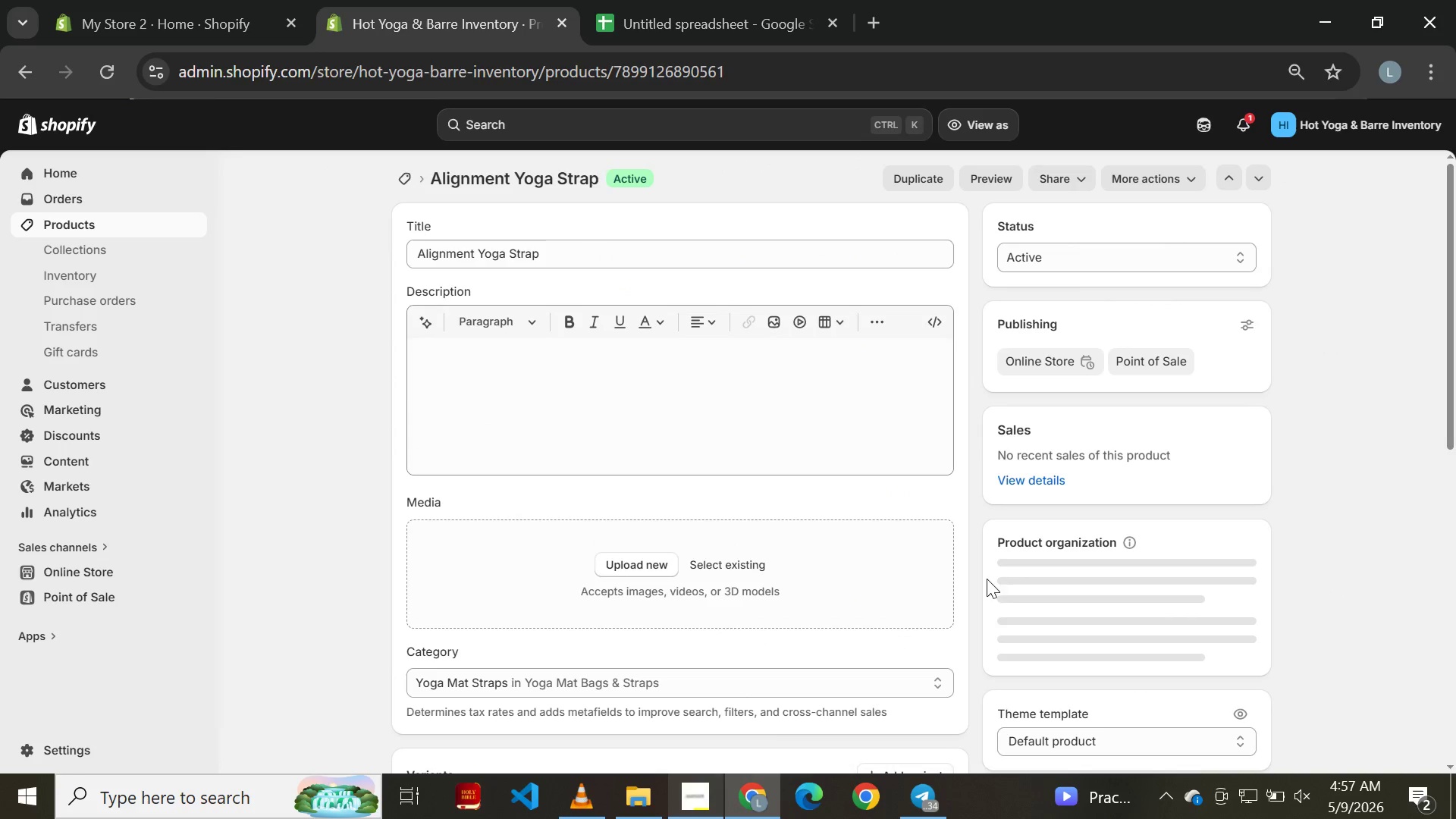 
wait(6.81)
 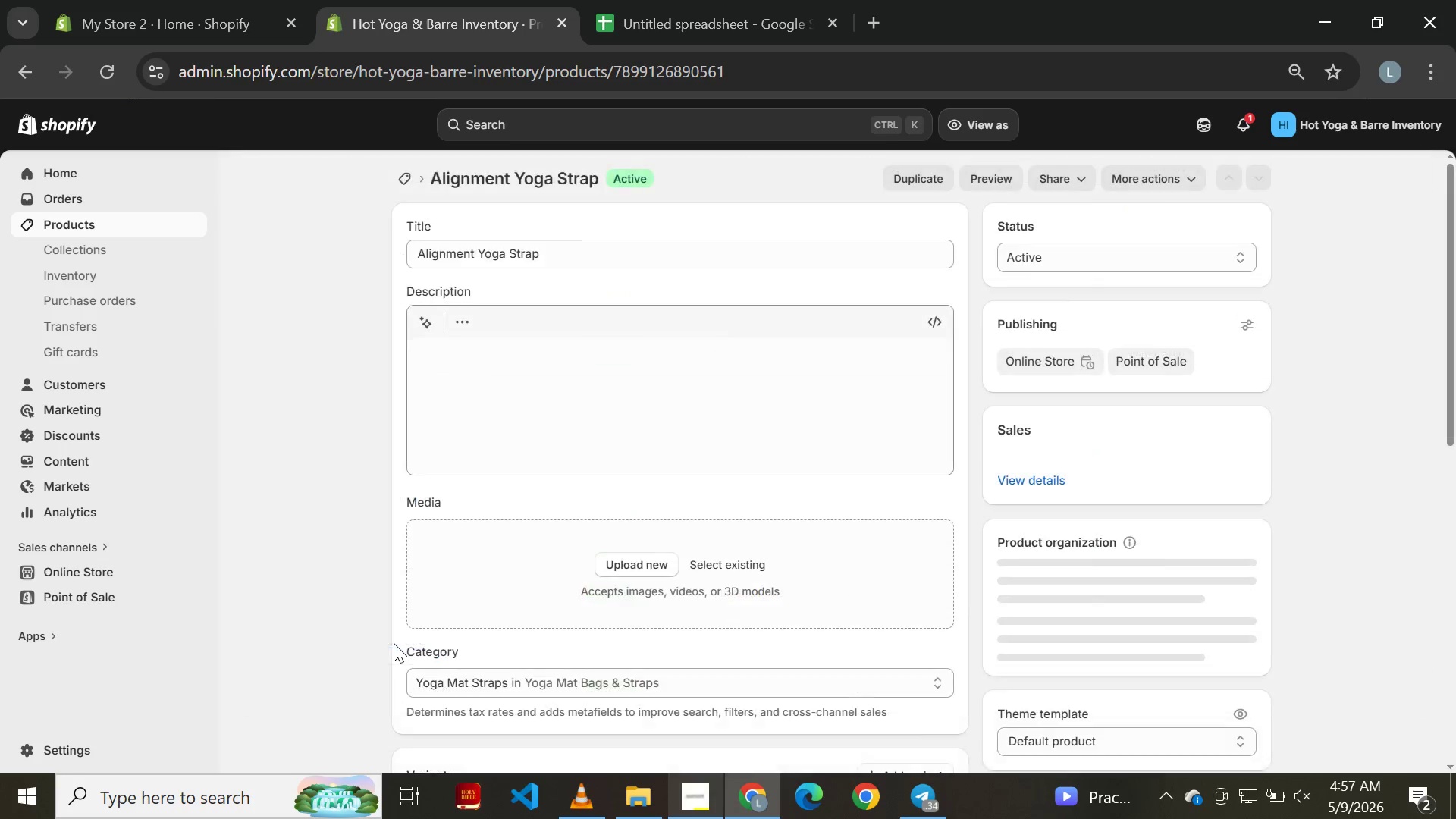 
left_click([1068, 583])
 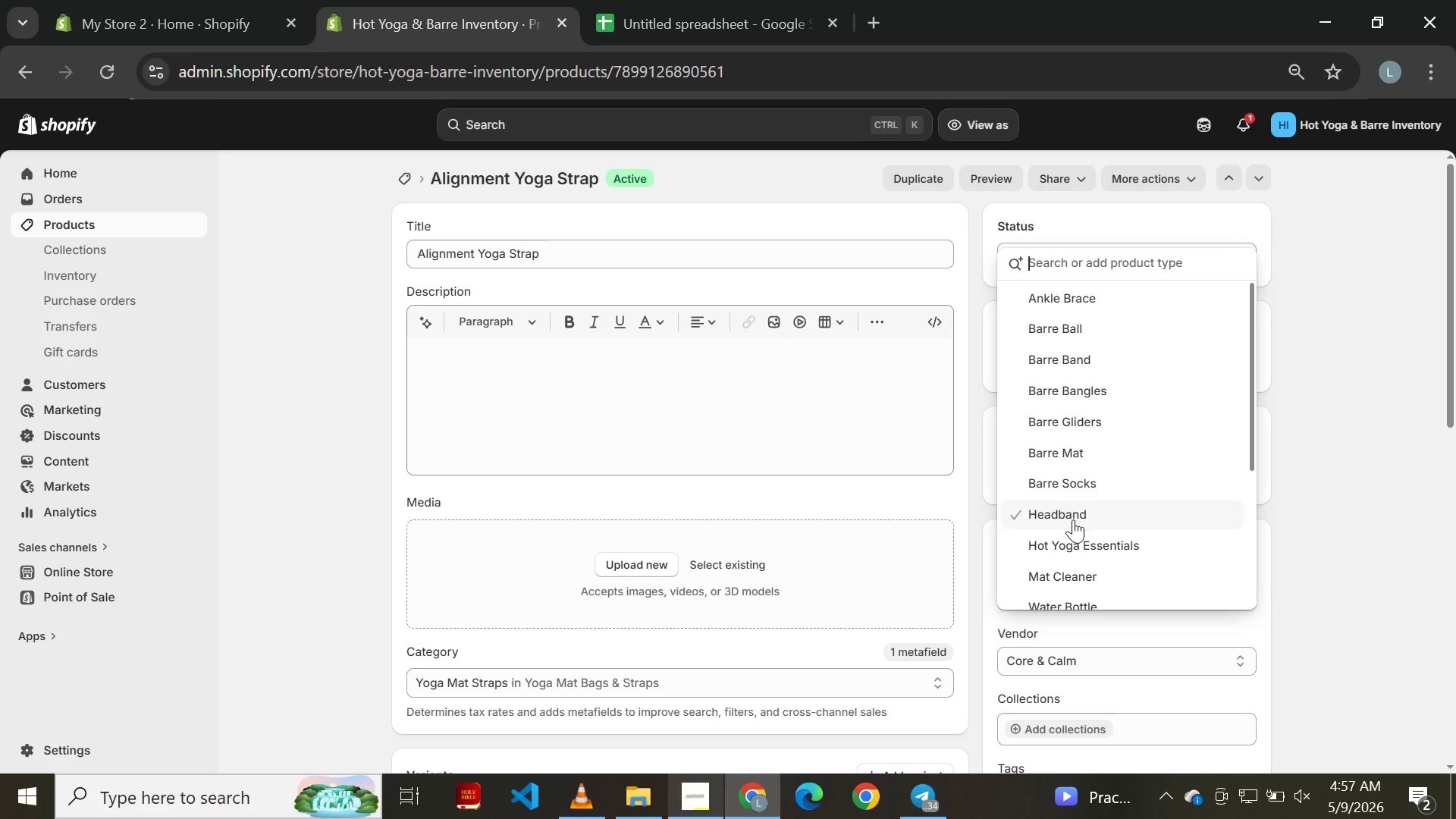 
left_click([1078, 539])
 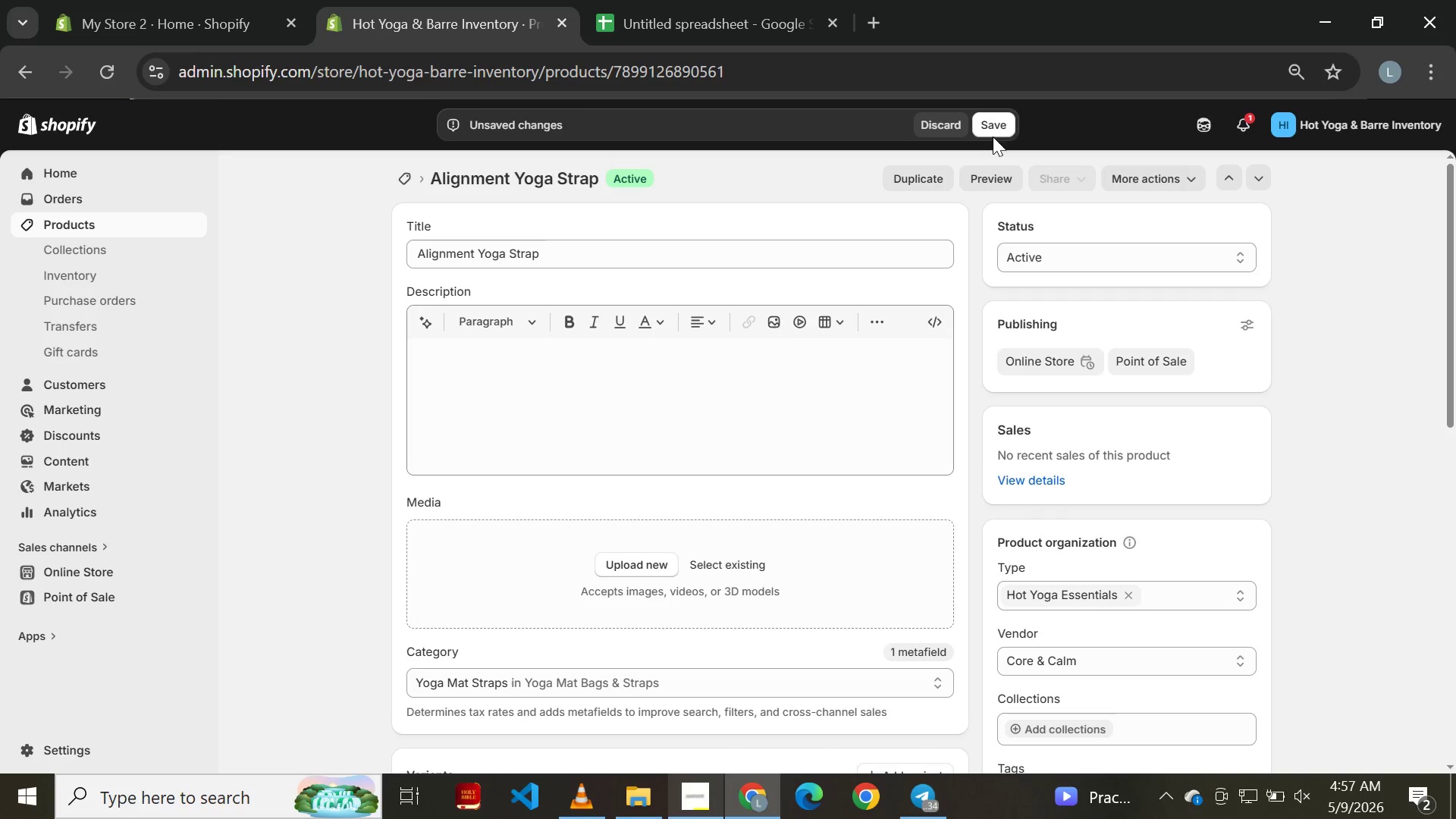 
left_click([1000, 115])
 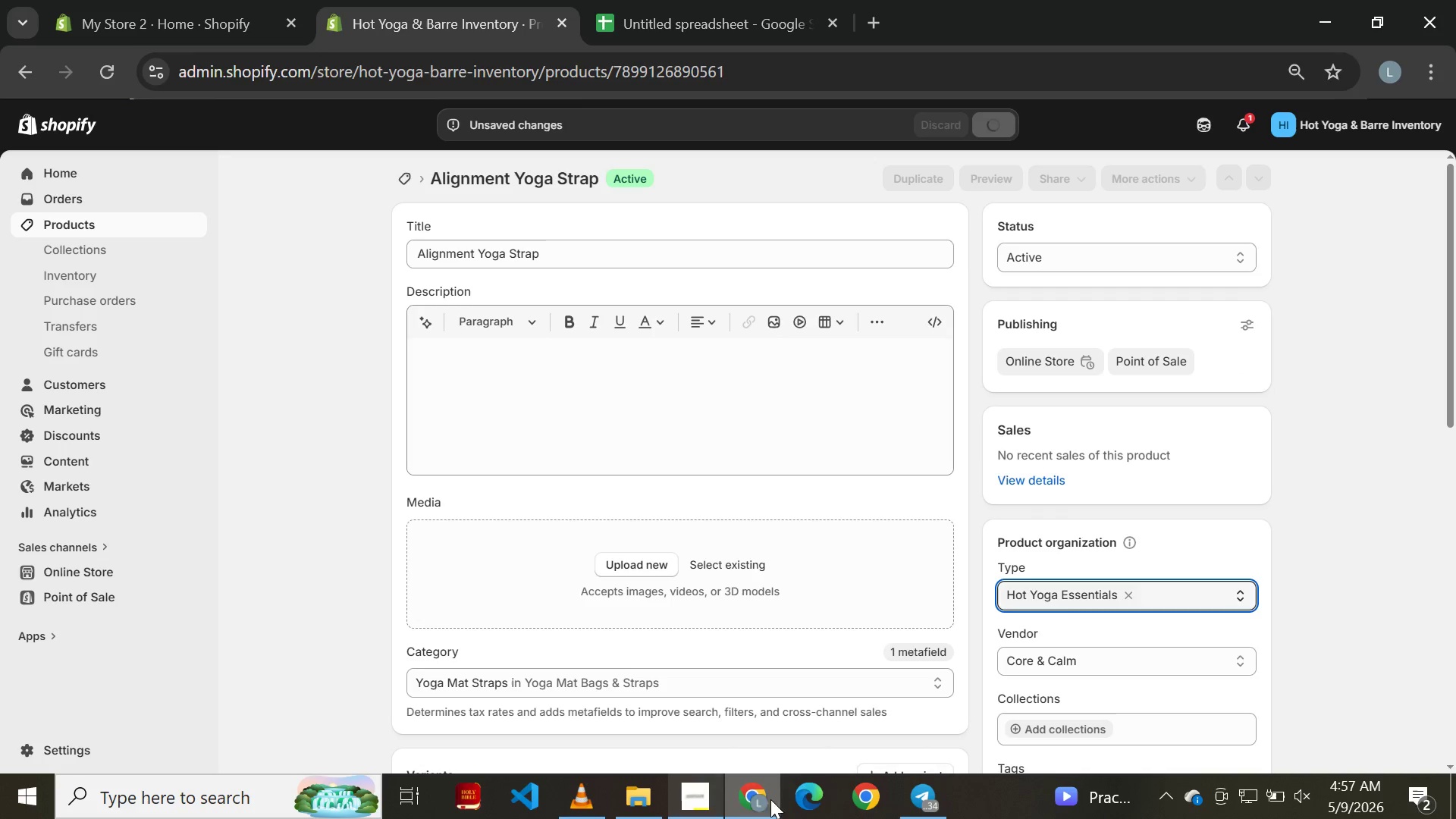 
left_click([691, 799])